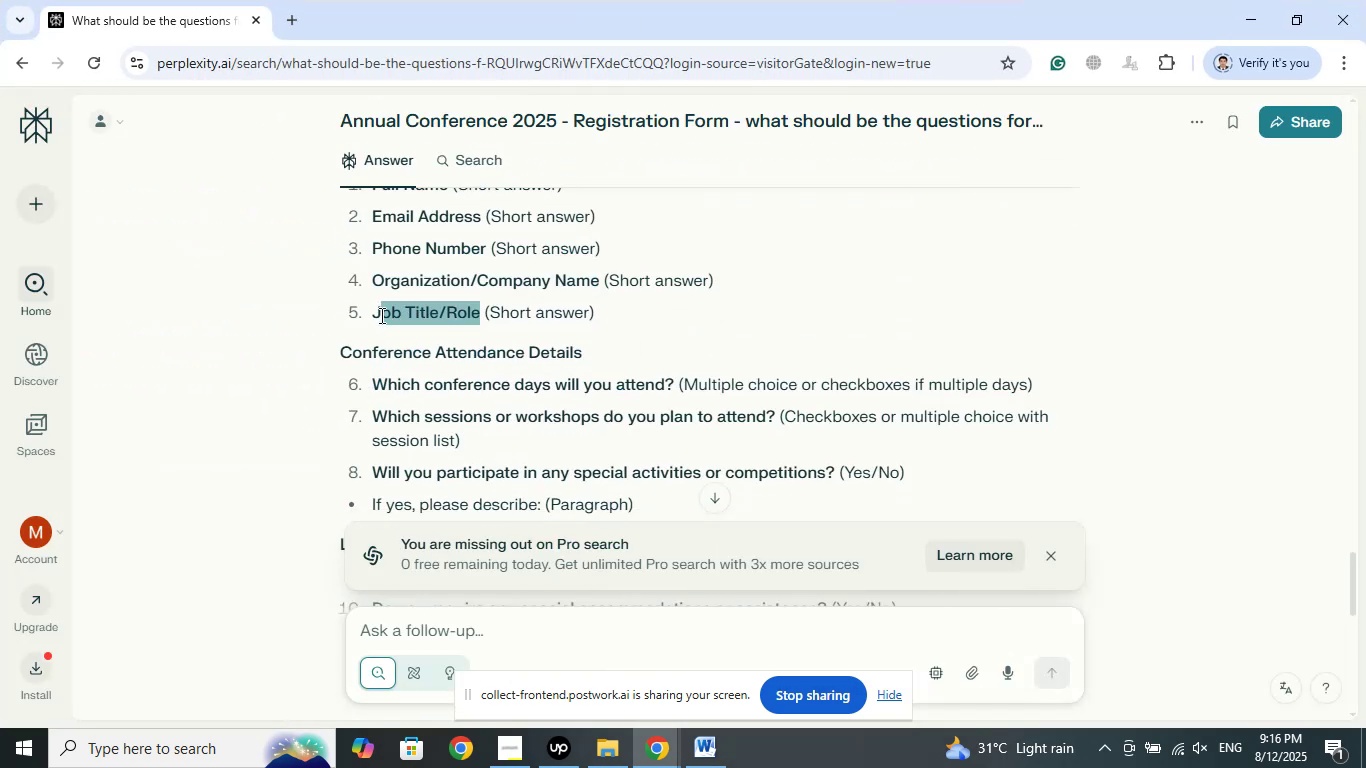 
right_click([373, 317])
 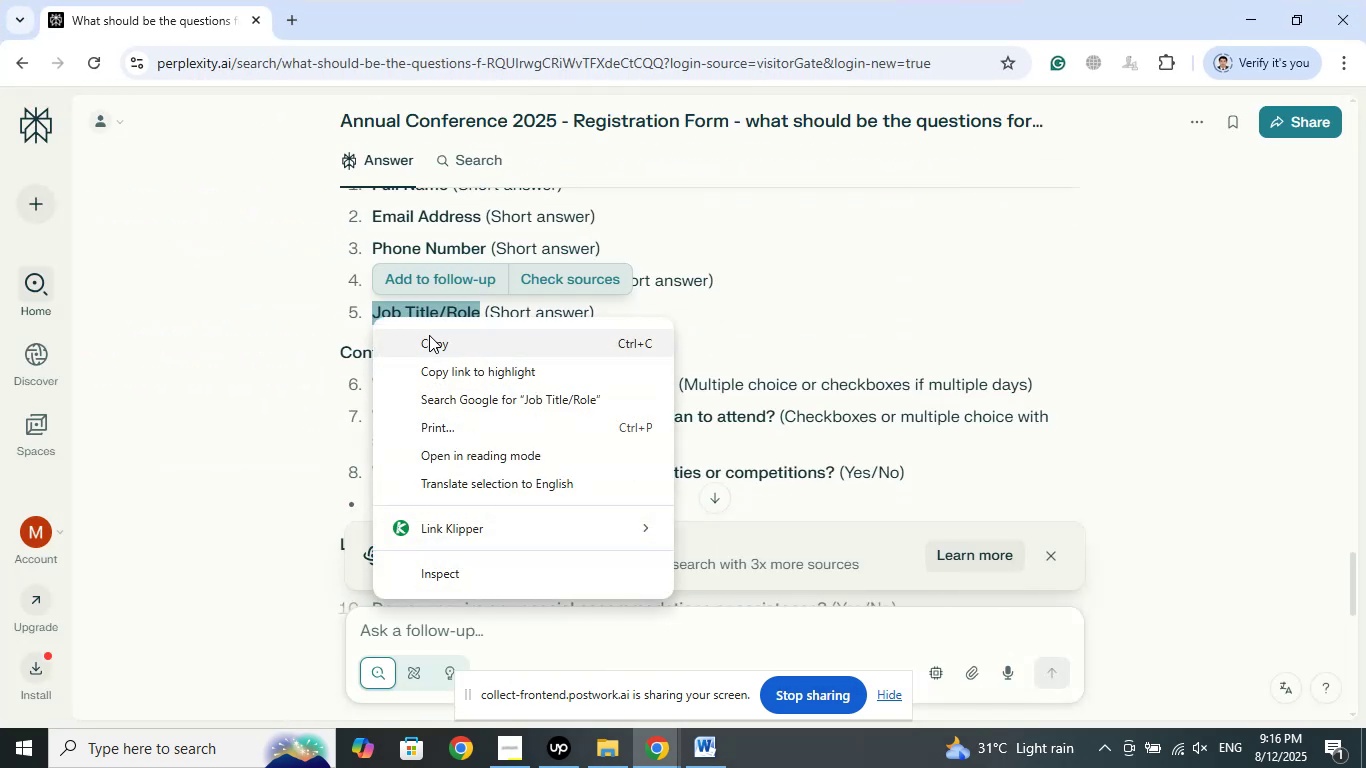 
left_click([429, 335])
 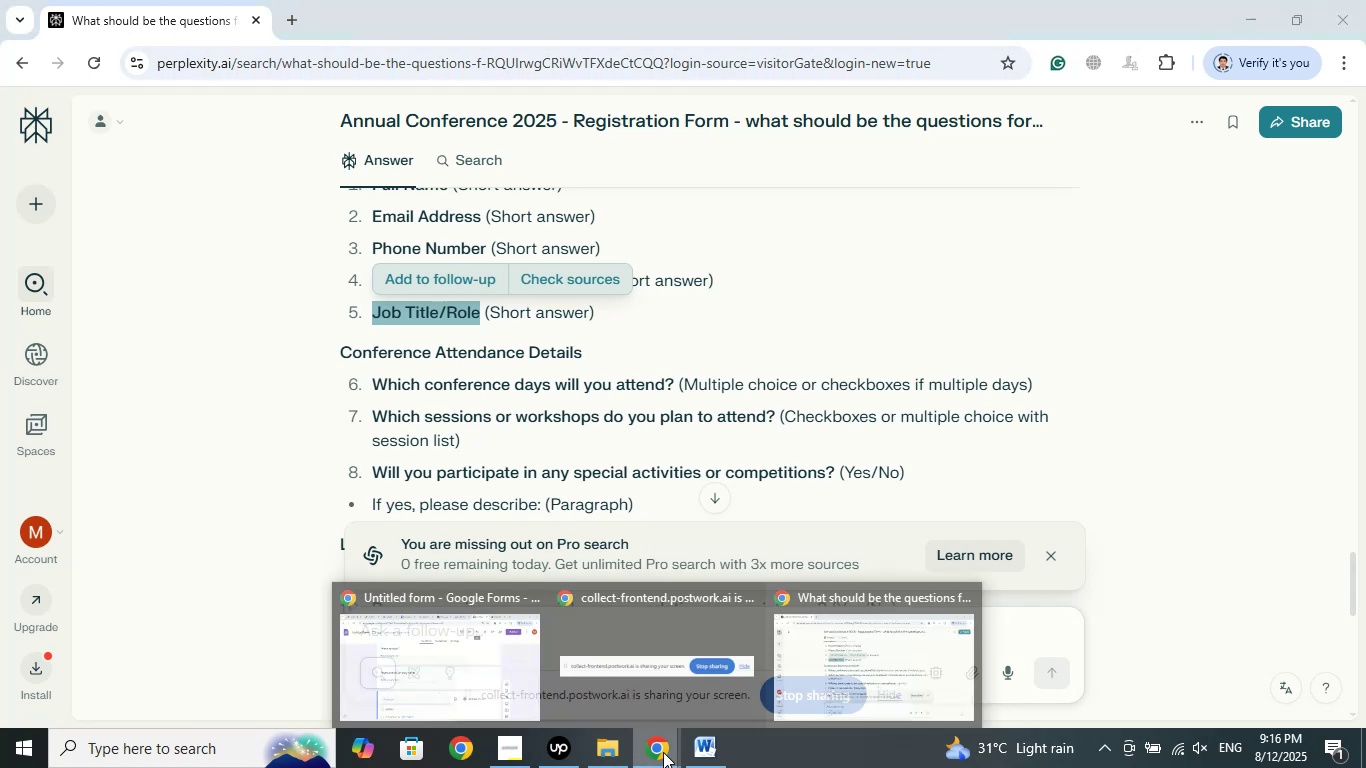 
left_click([467, 660])
 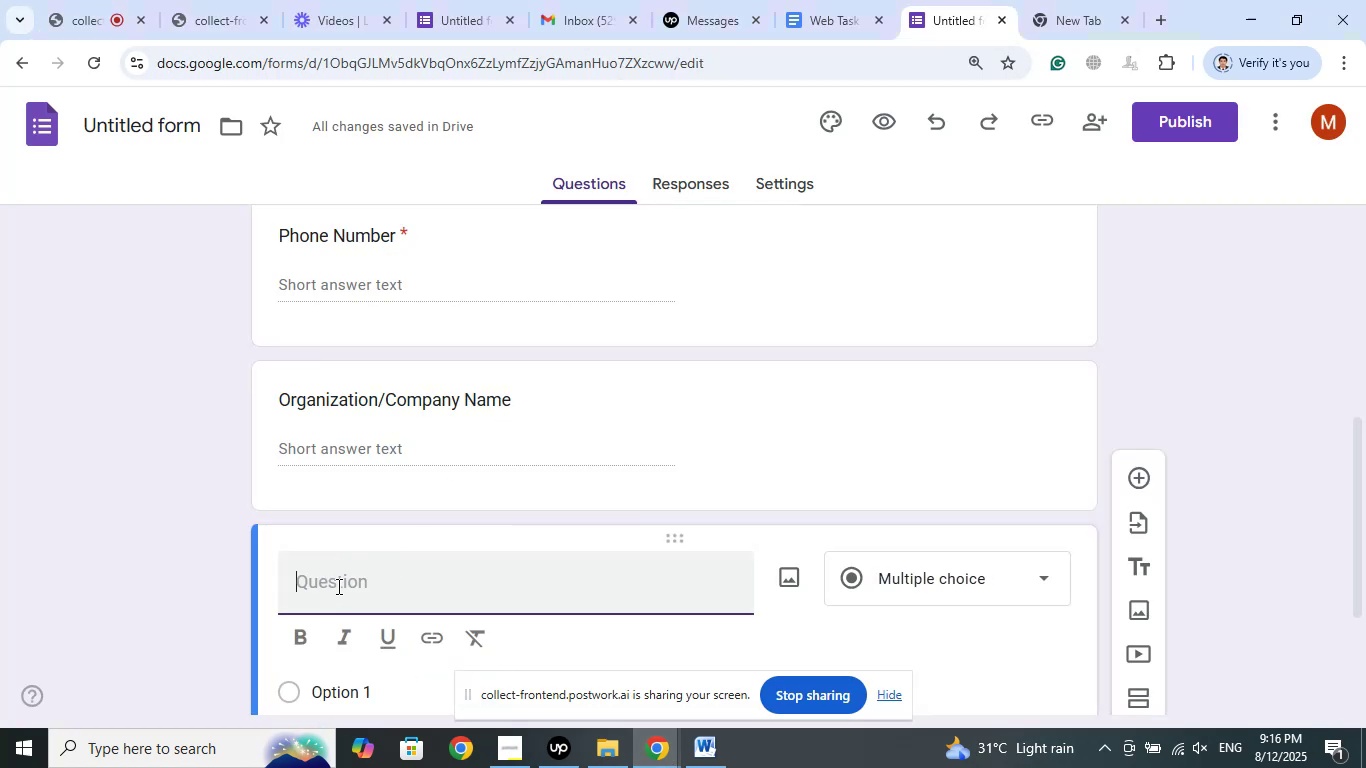 
right_click([337, 586])
 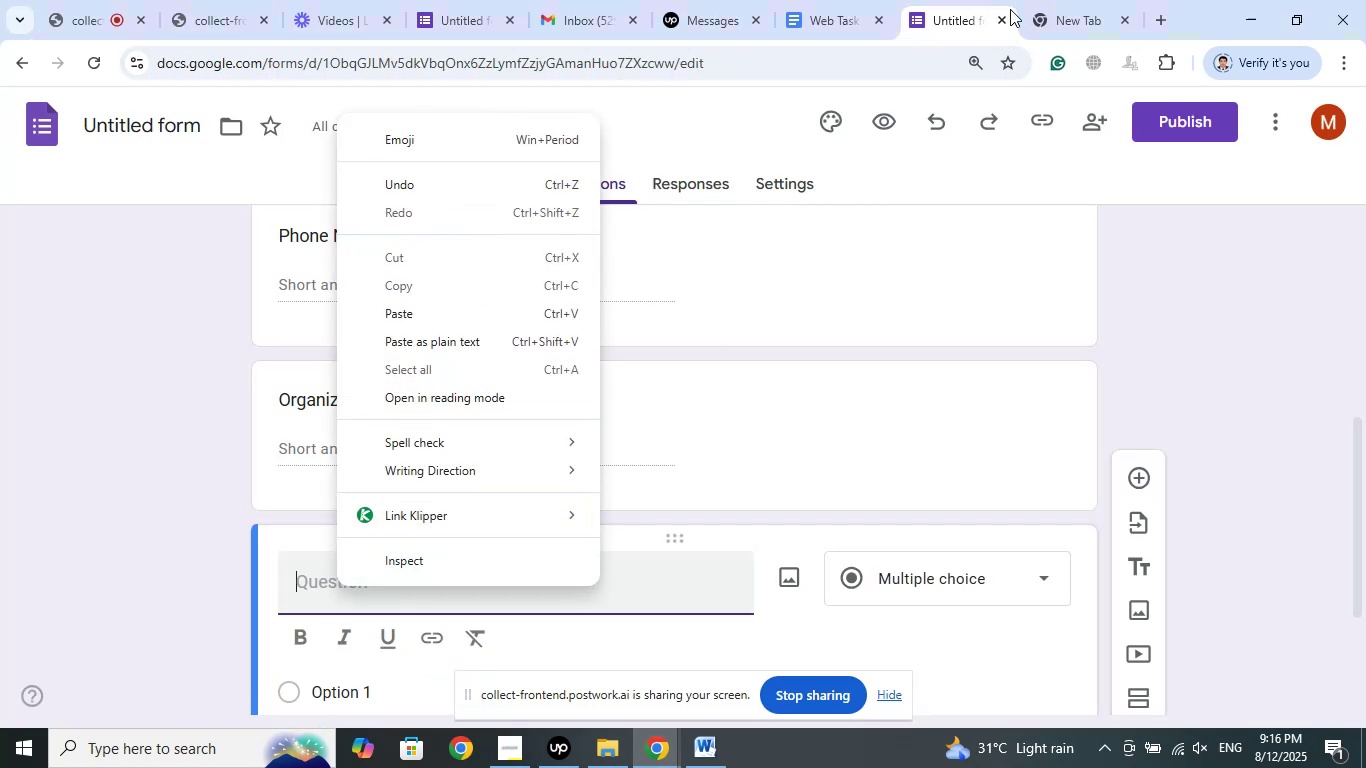 
left_click([1089, 0])
 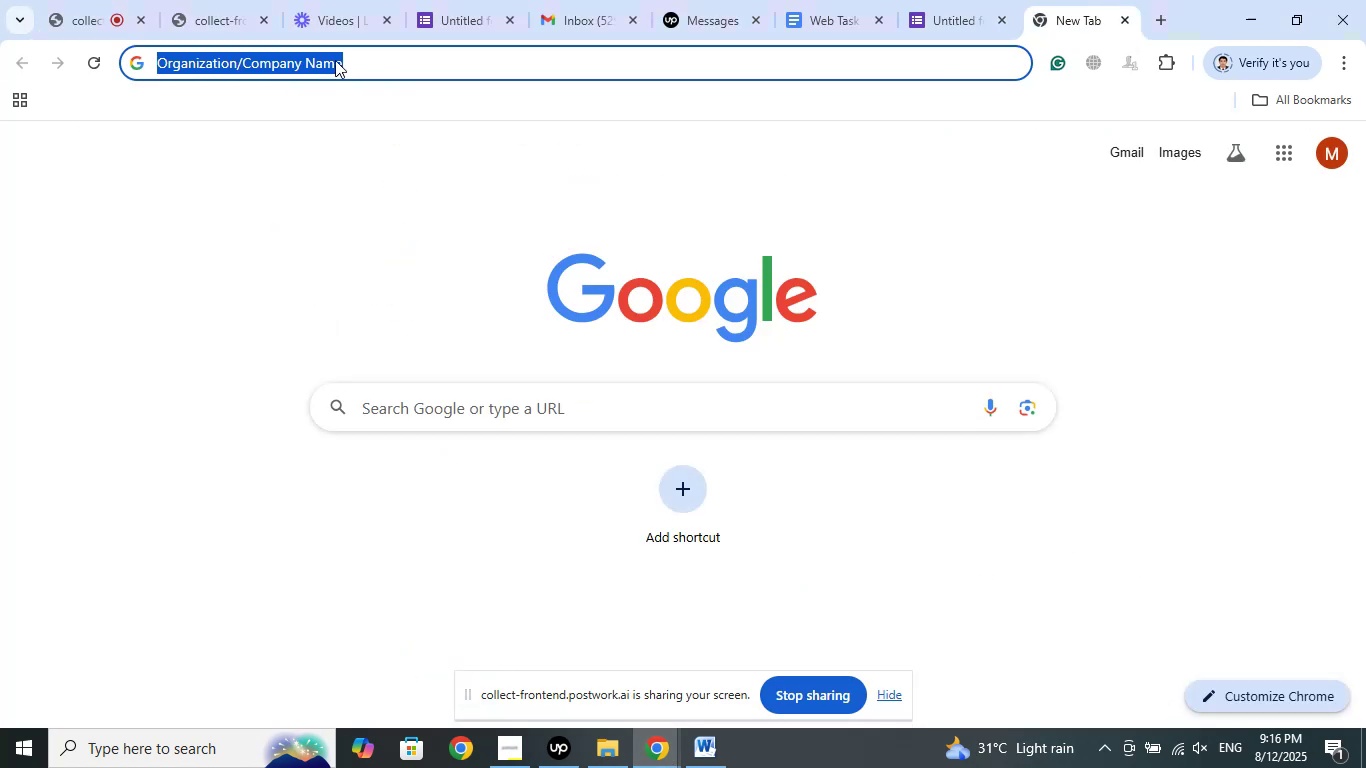 
right_click([312, 57])
 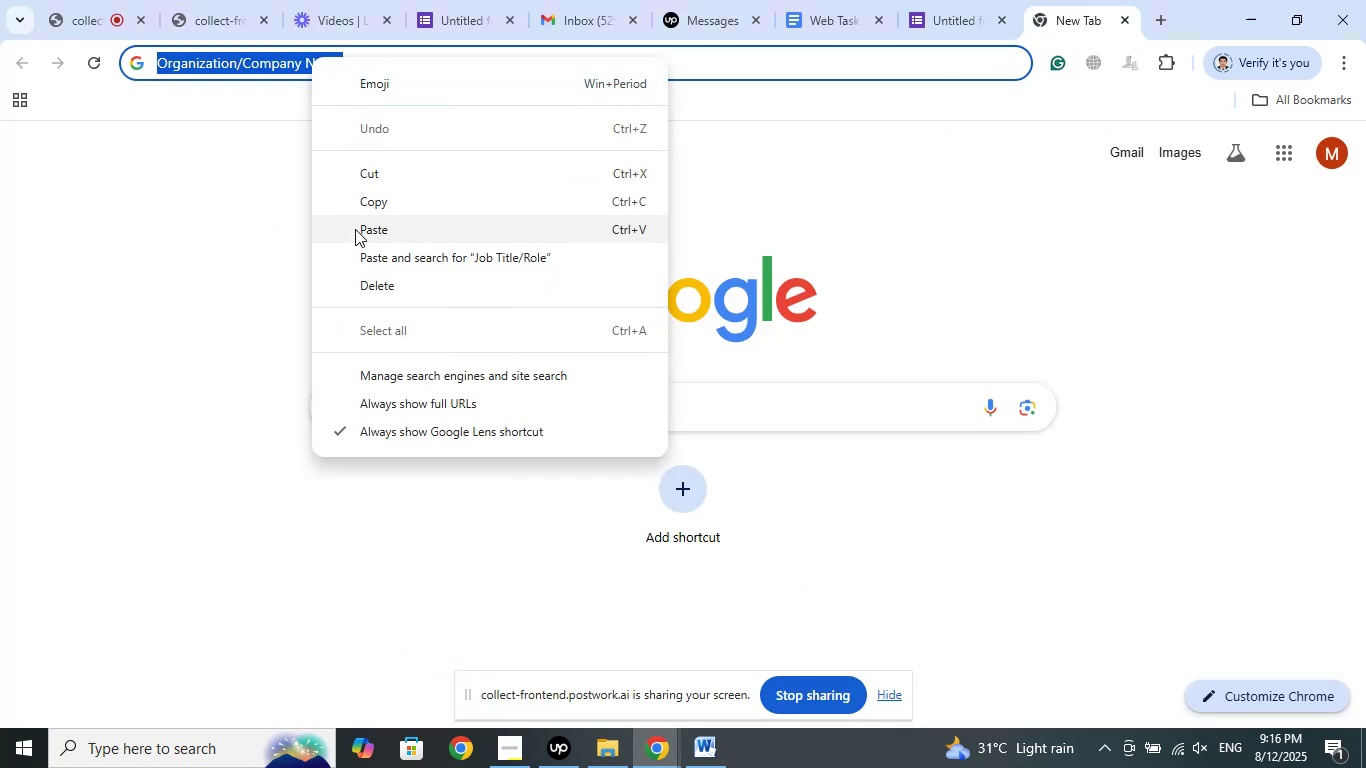 
left_click([355, 229])
 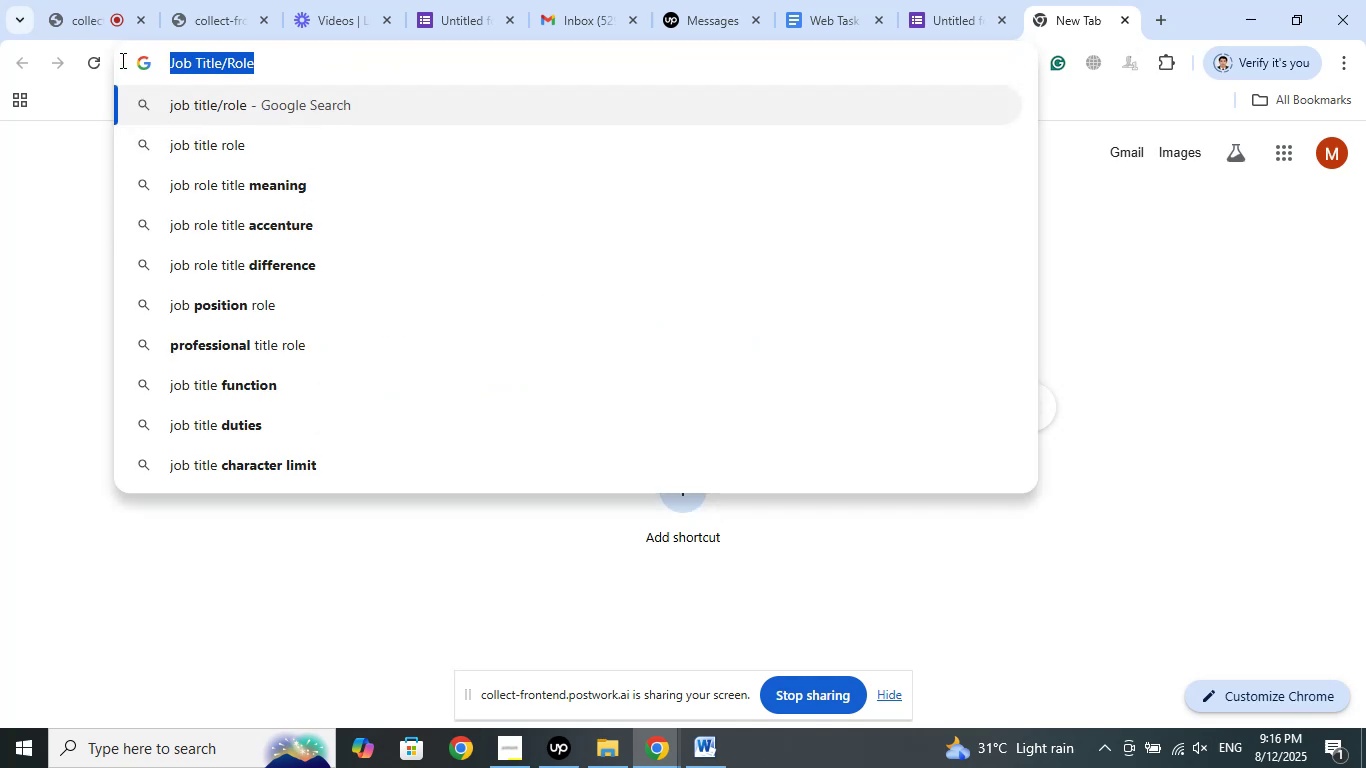 
right_click([187, 59])
 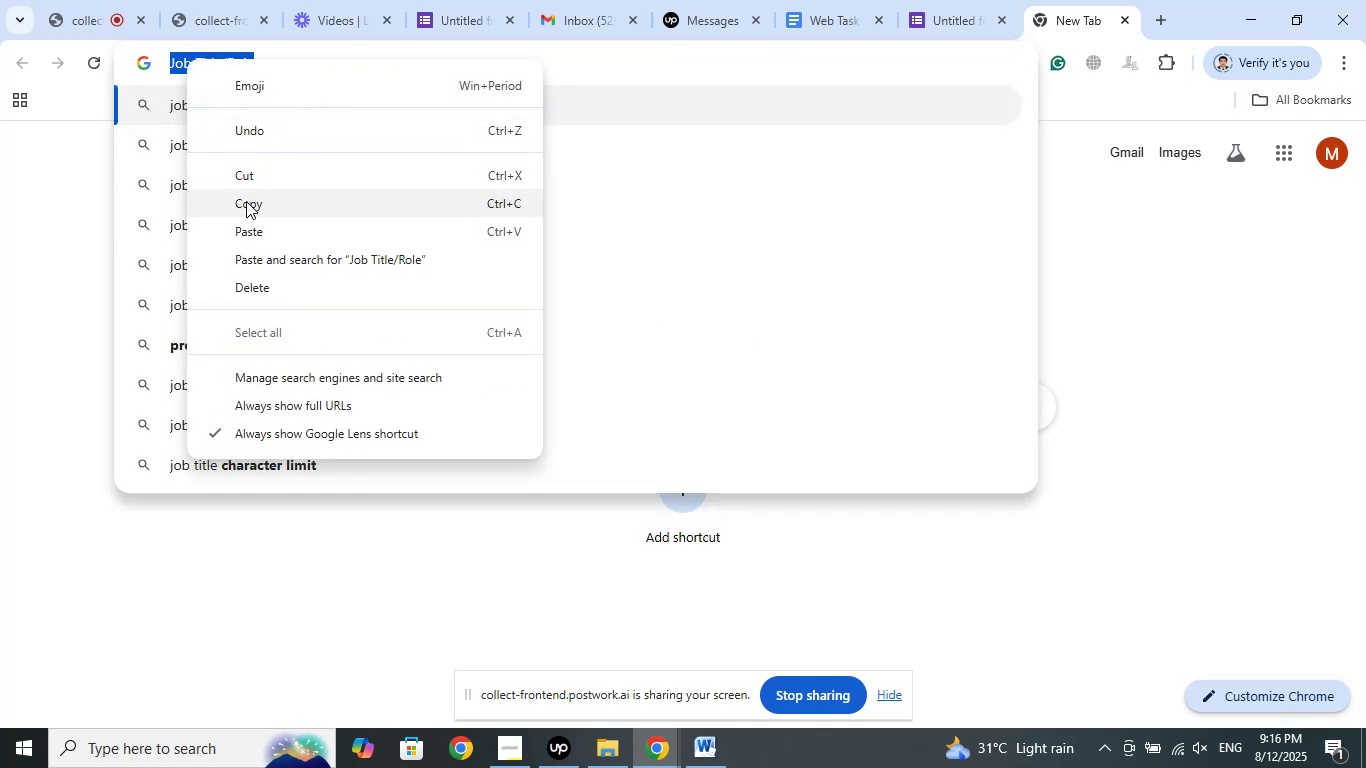 
left_click([246, 210])
 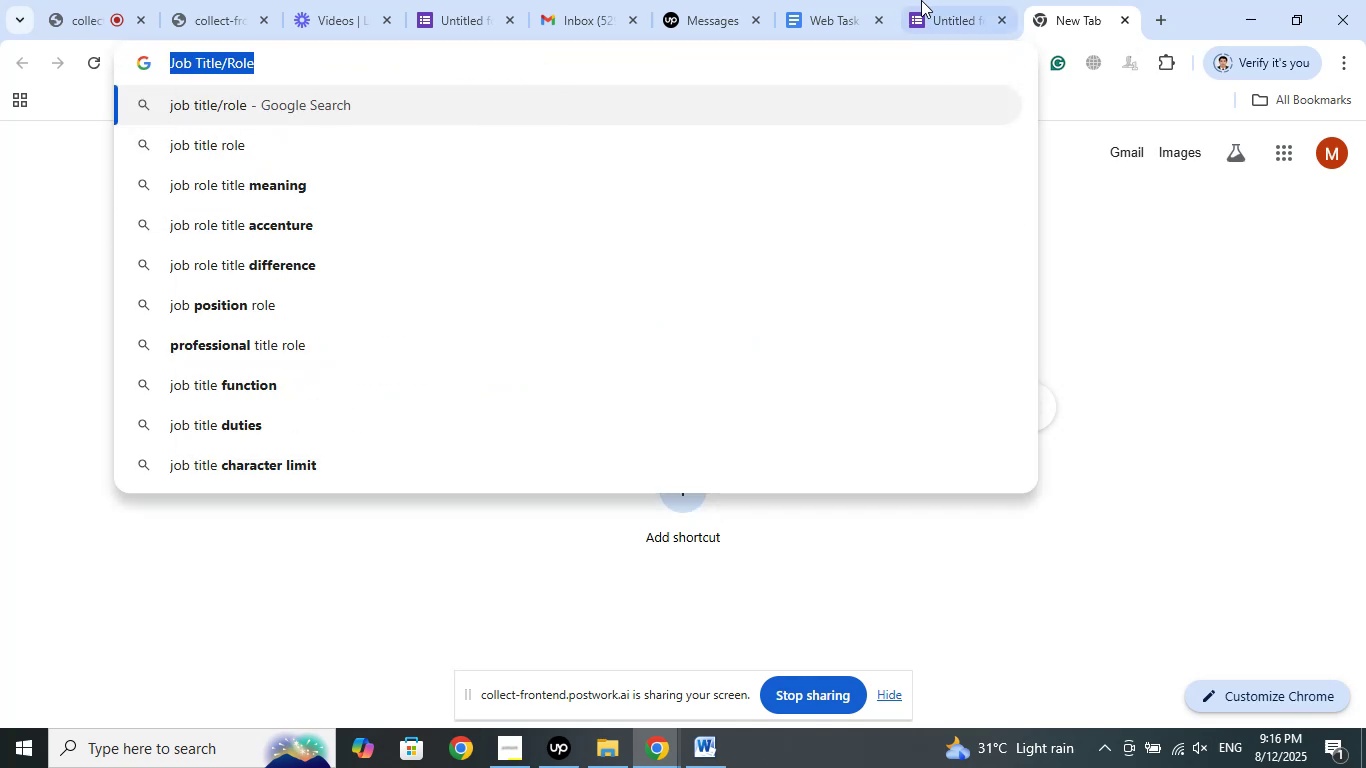 
left_click([947, 0])
 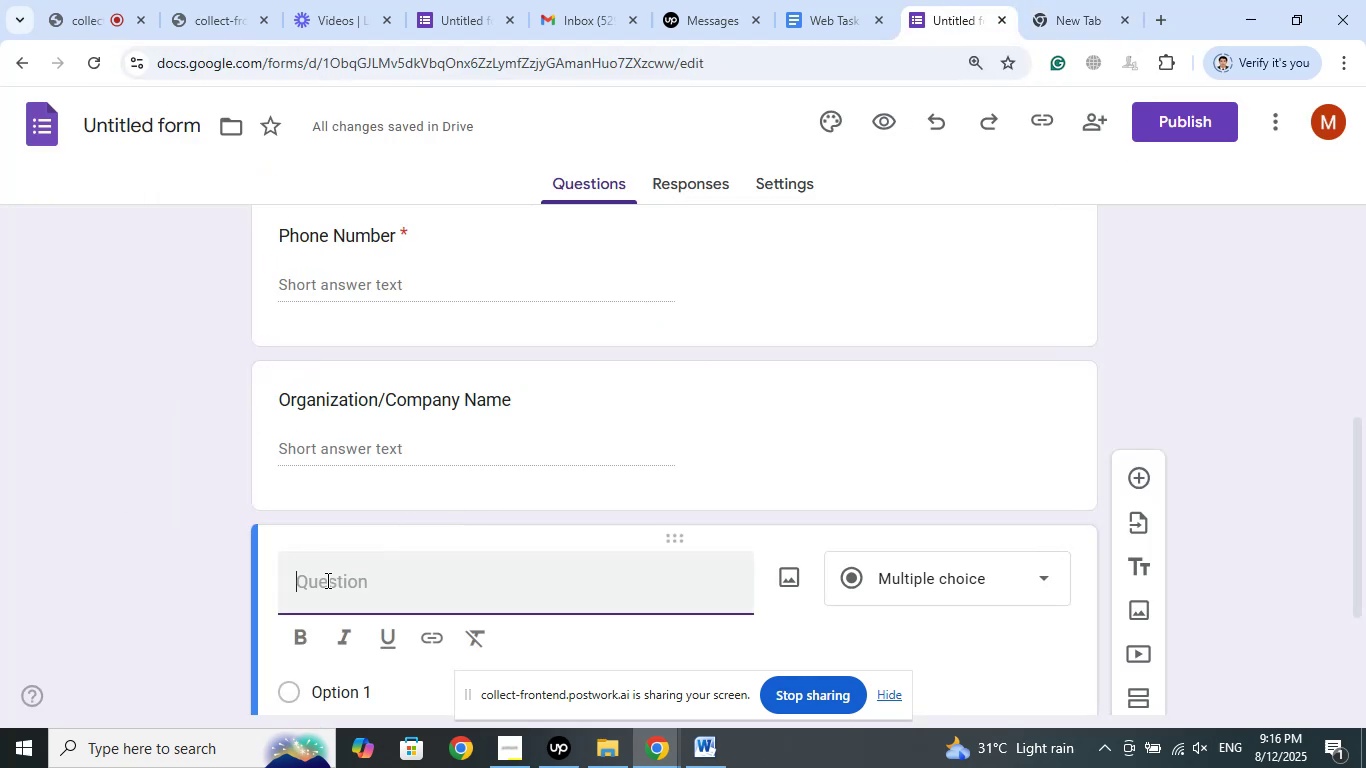 
right_click([320, 582])
 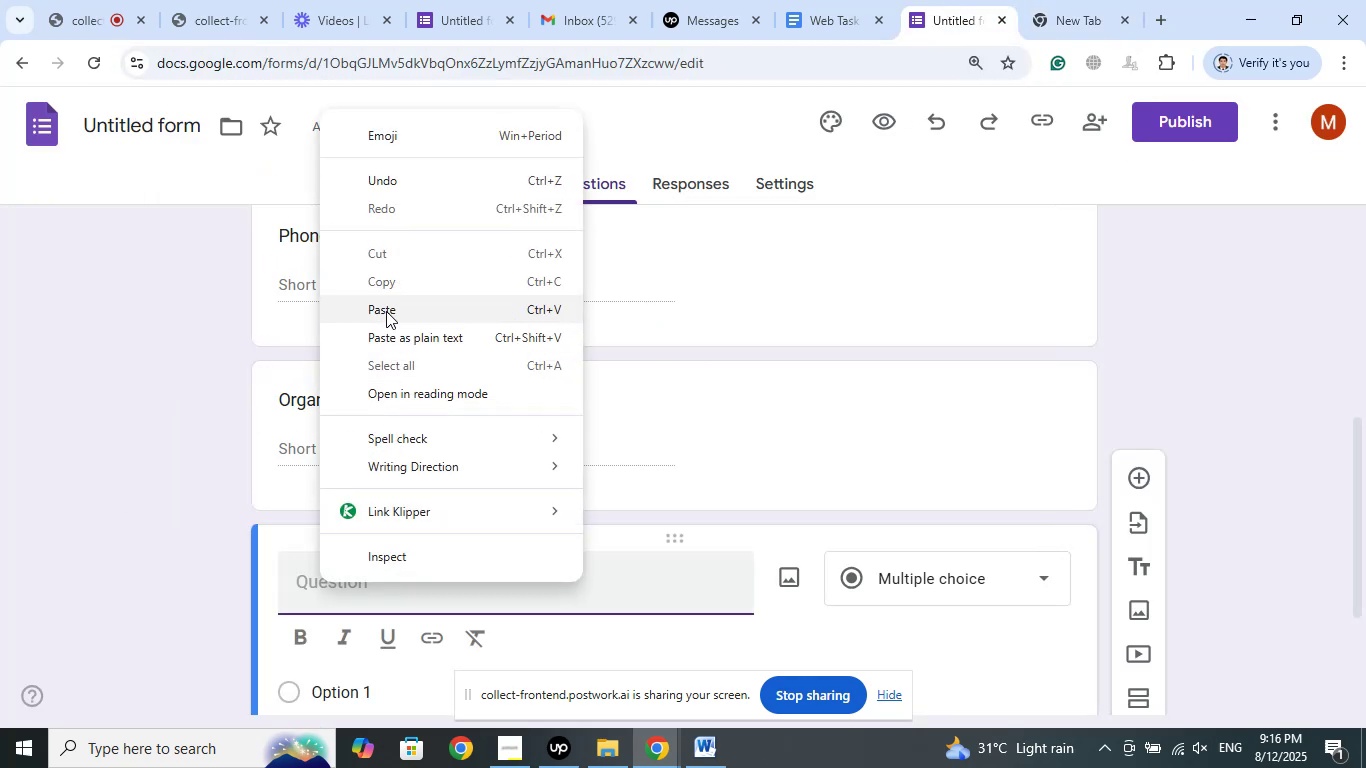 
left_click([385, 301])
 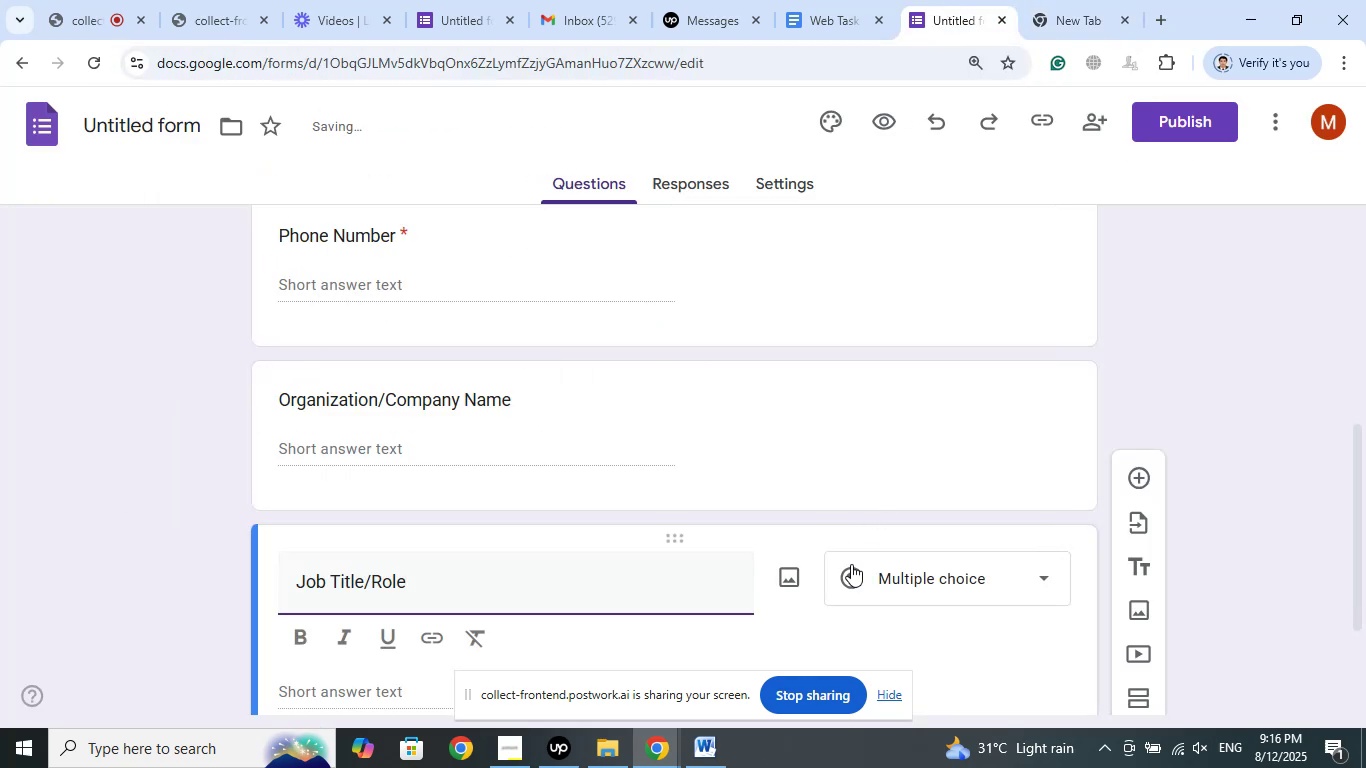 
left_click([895, 579])
 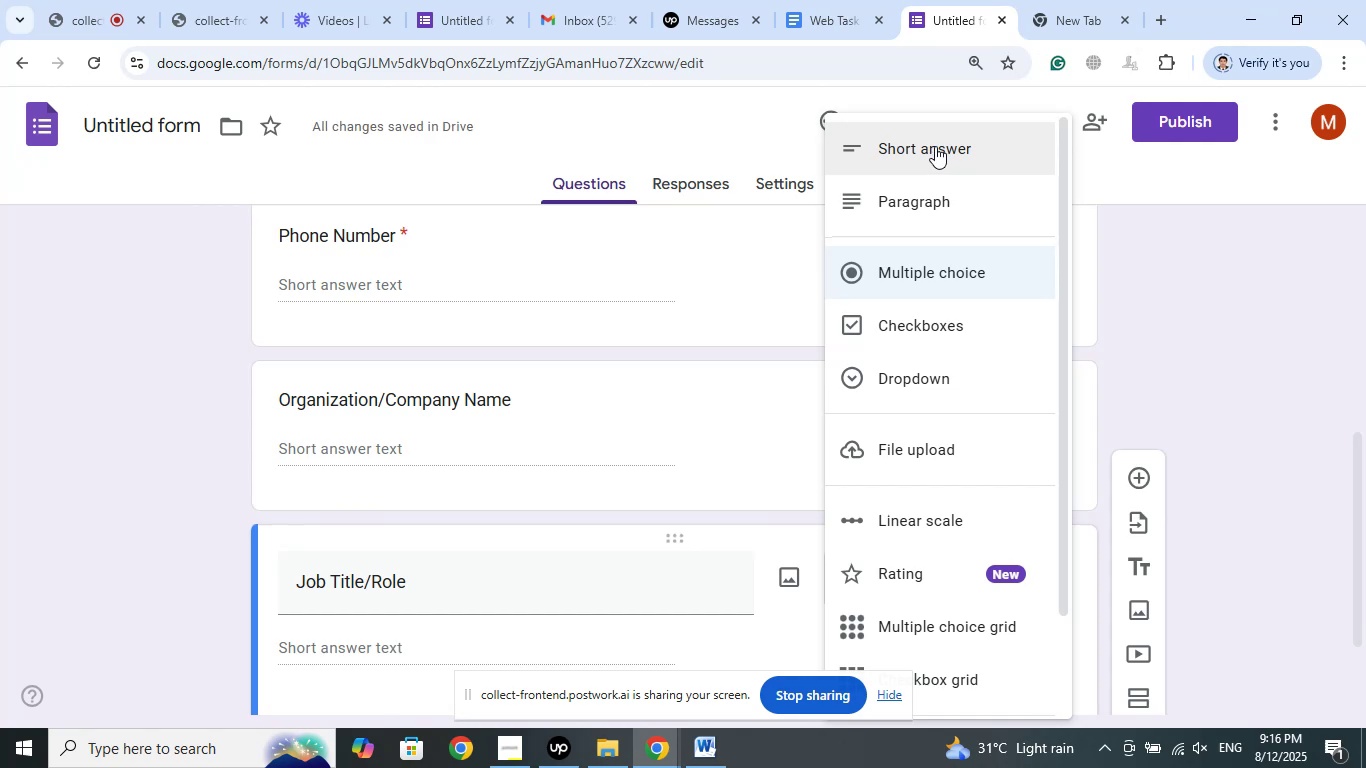 
left_click([935, 146])
 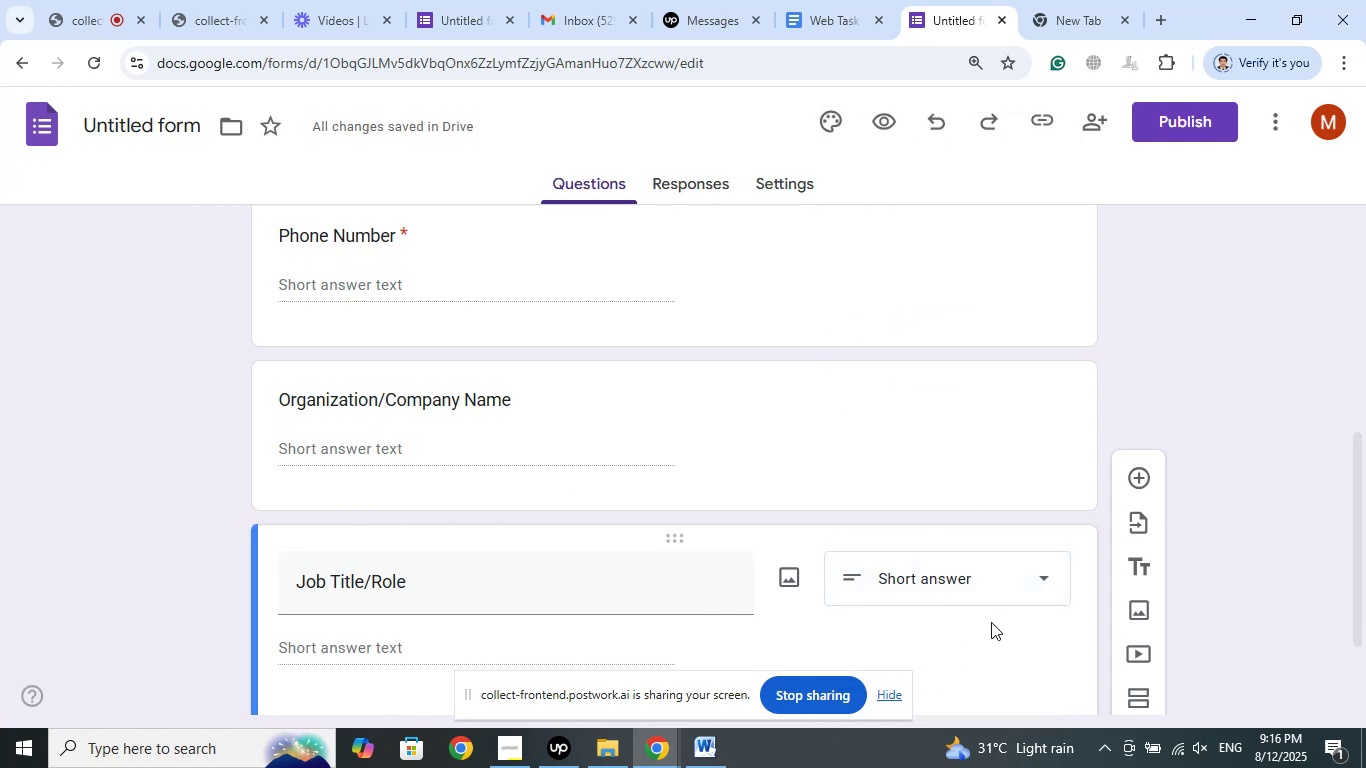 
left_click([505, 589])
 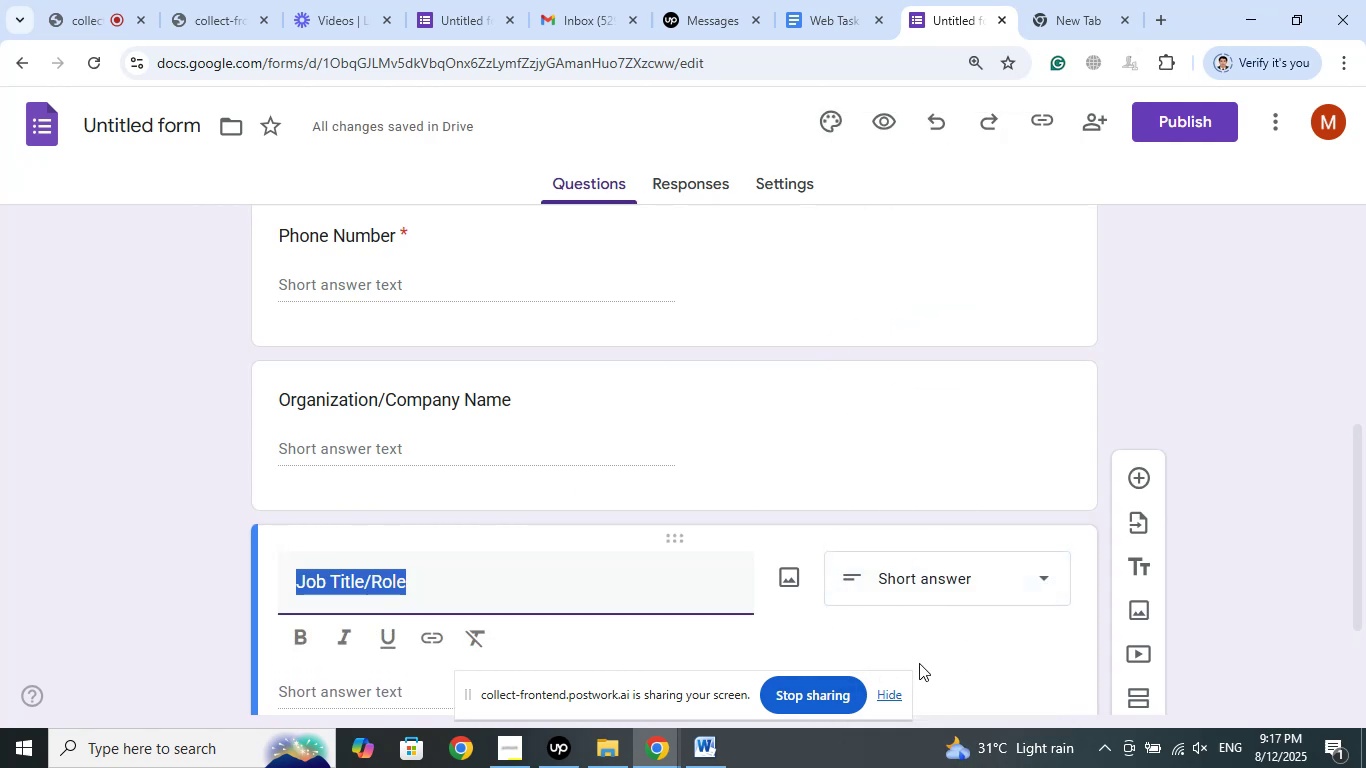 
scroll: coordinate [937, 443], scroll_direction: down, amount: 3.0
 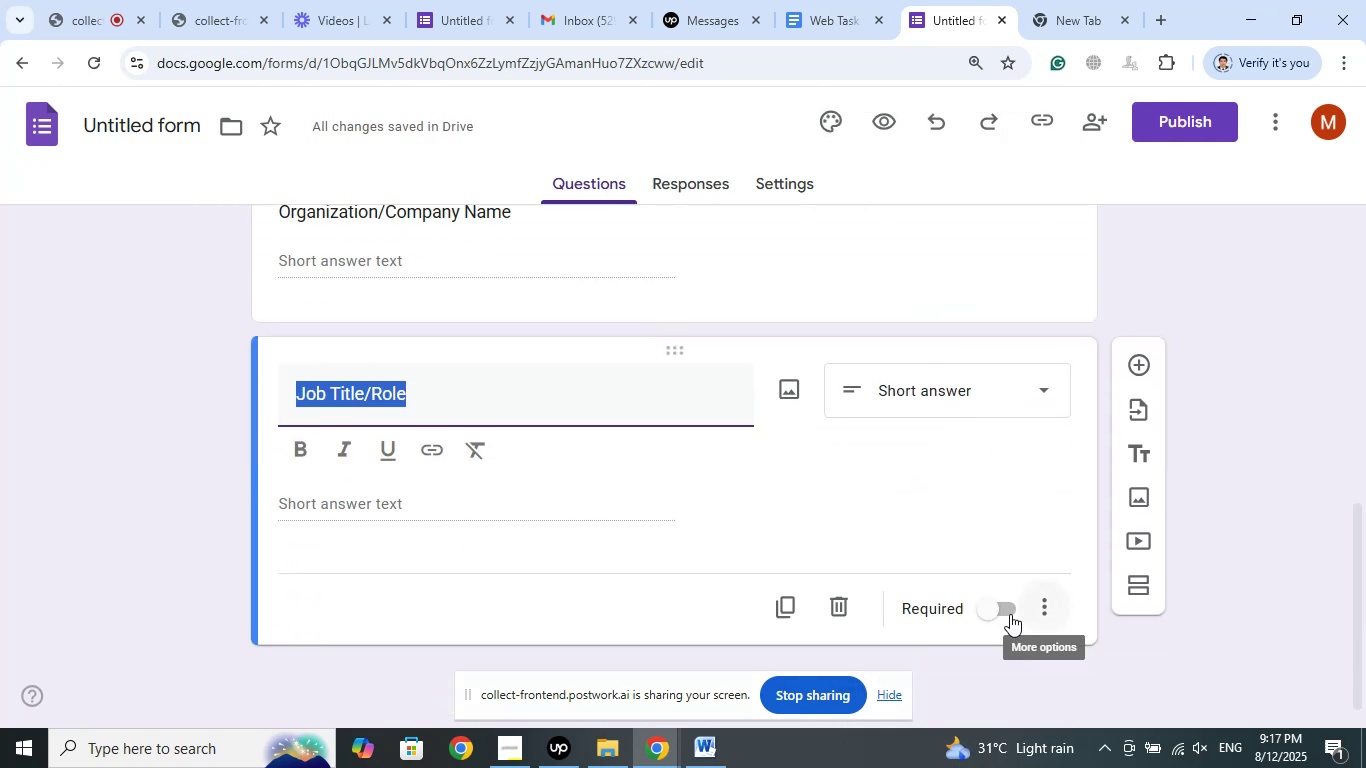 
left_click([1007, 611])
 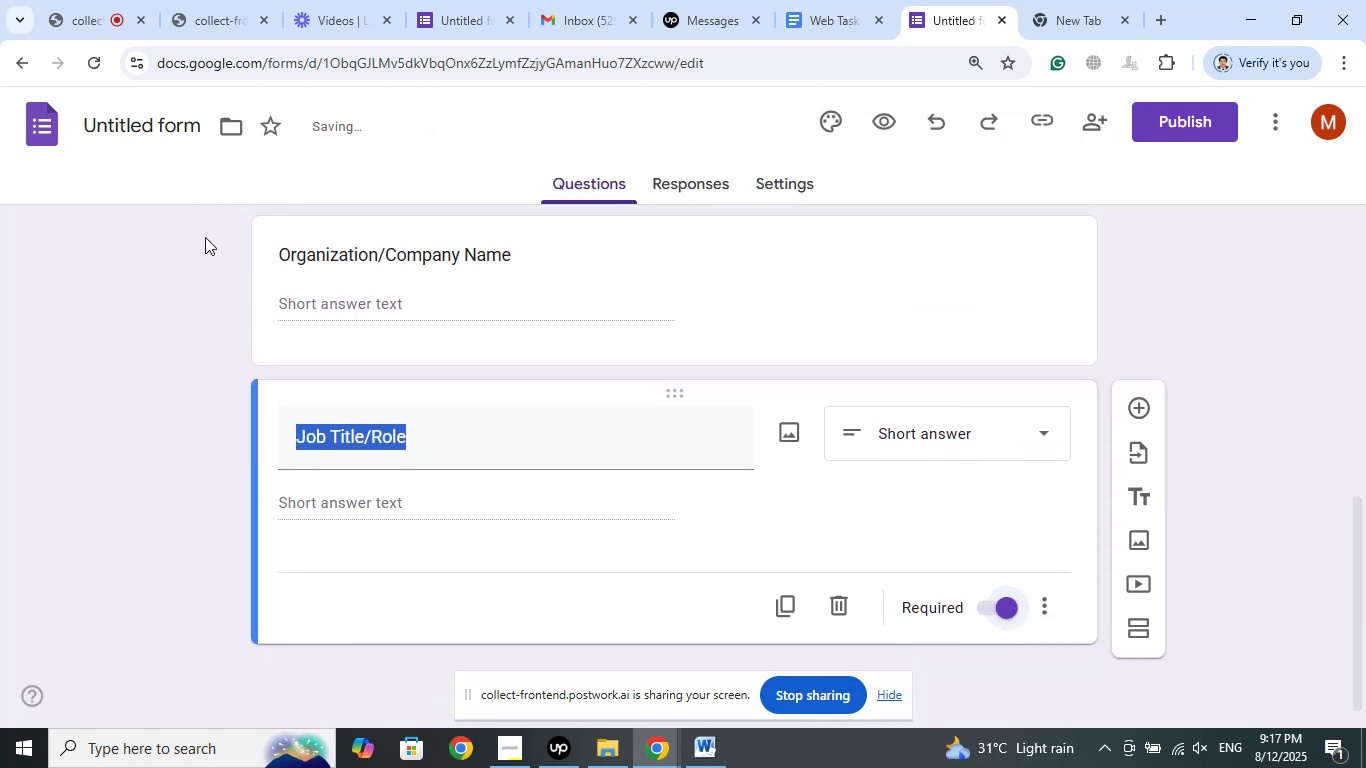 
left_click([115, 319])
 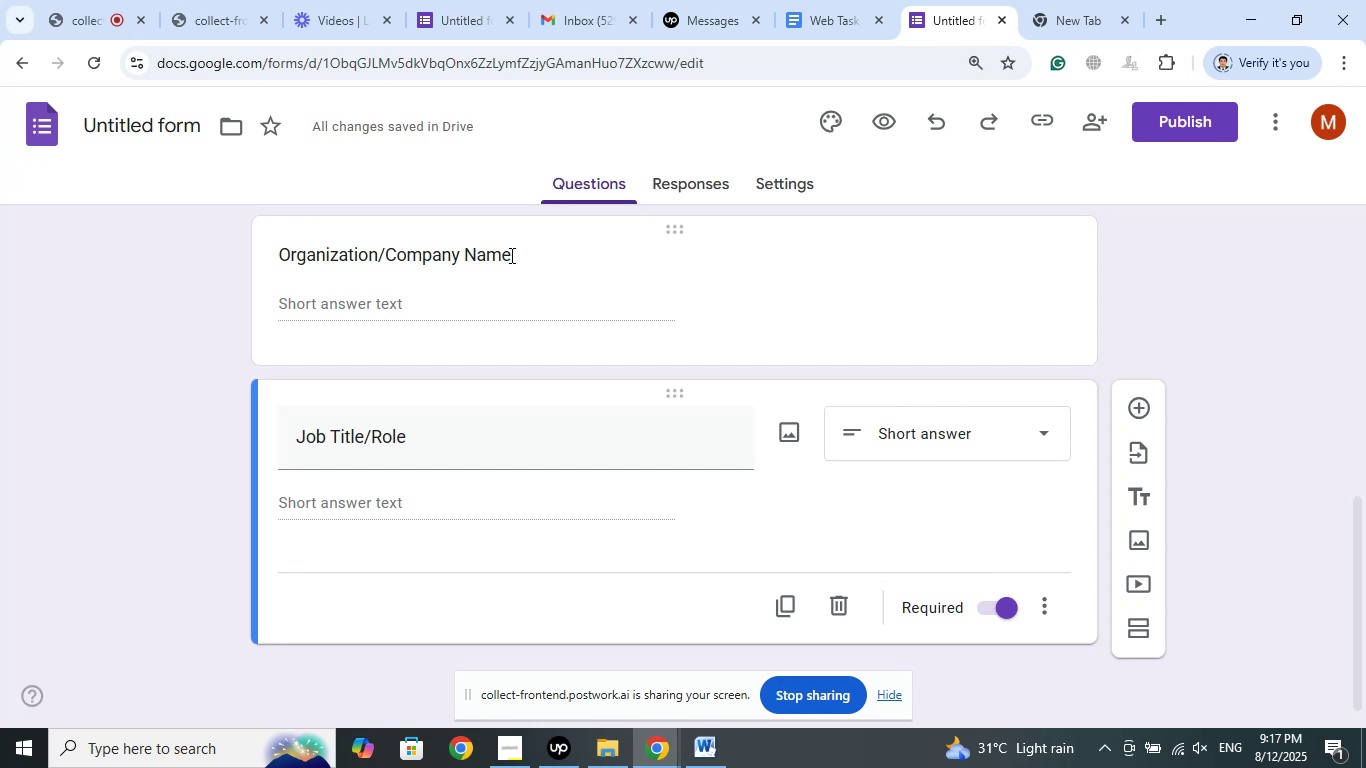 
left_click([510, 251])
 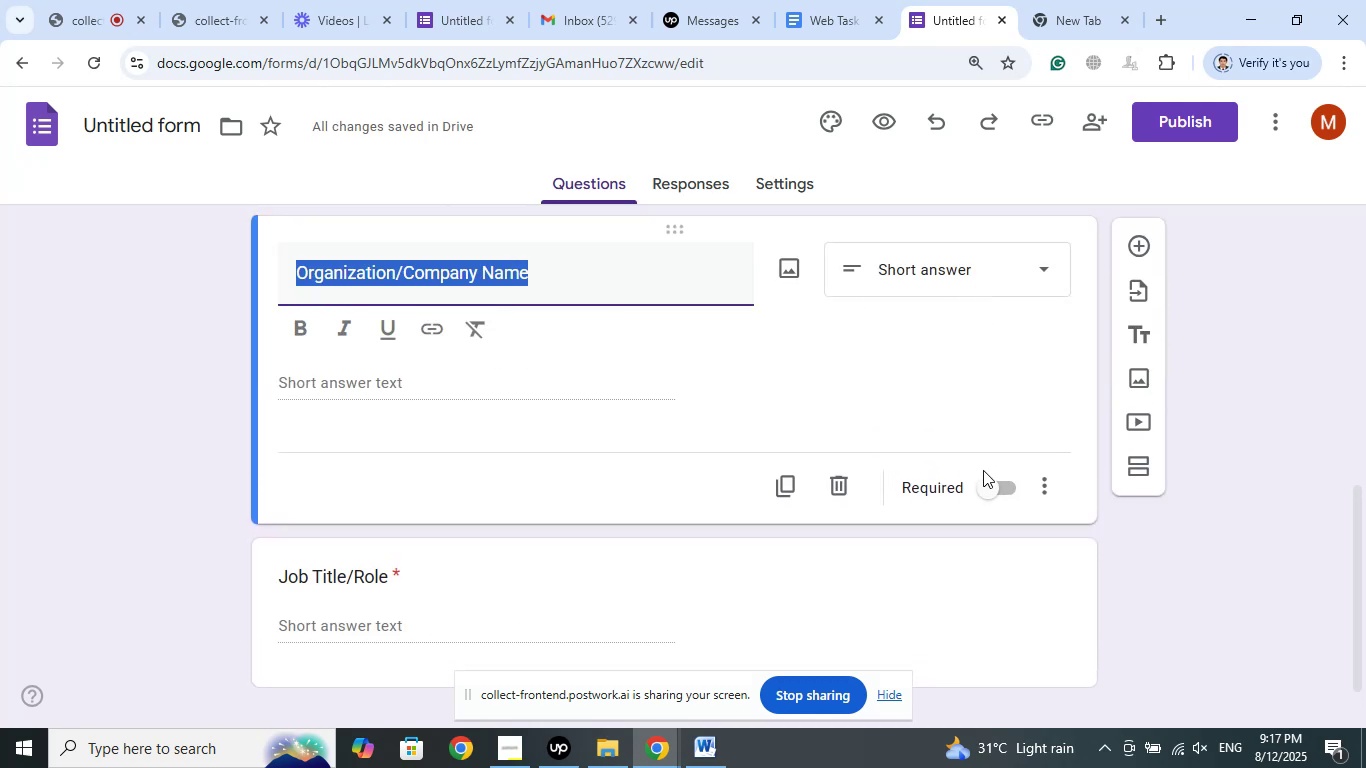 
left_click([1011, 493])
 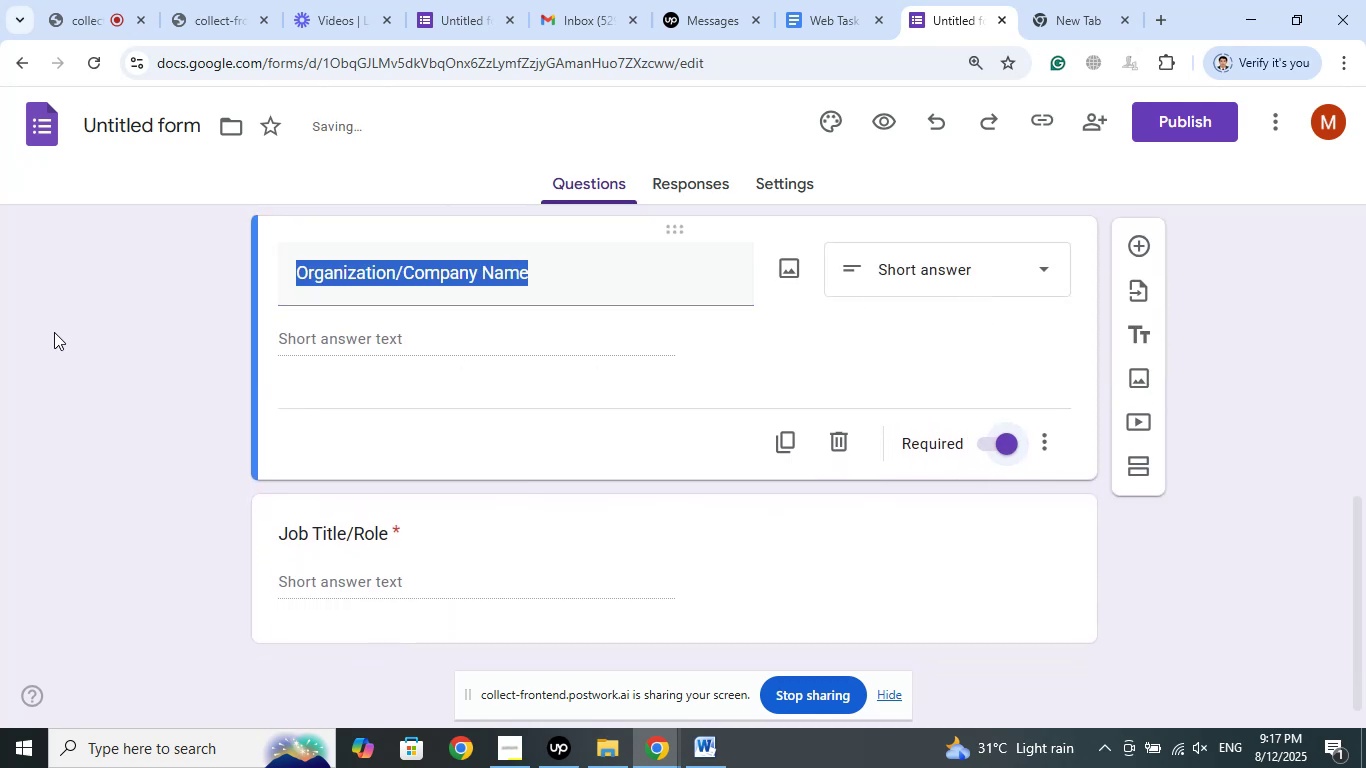 
left_click([51, 333])
 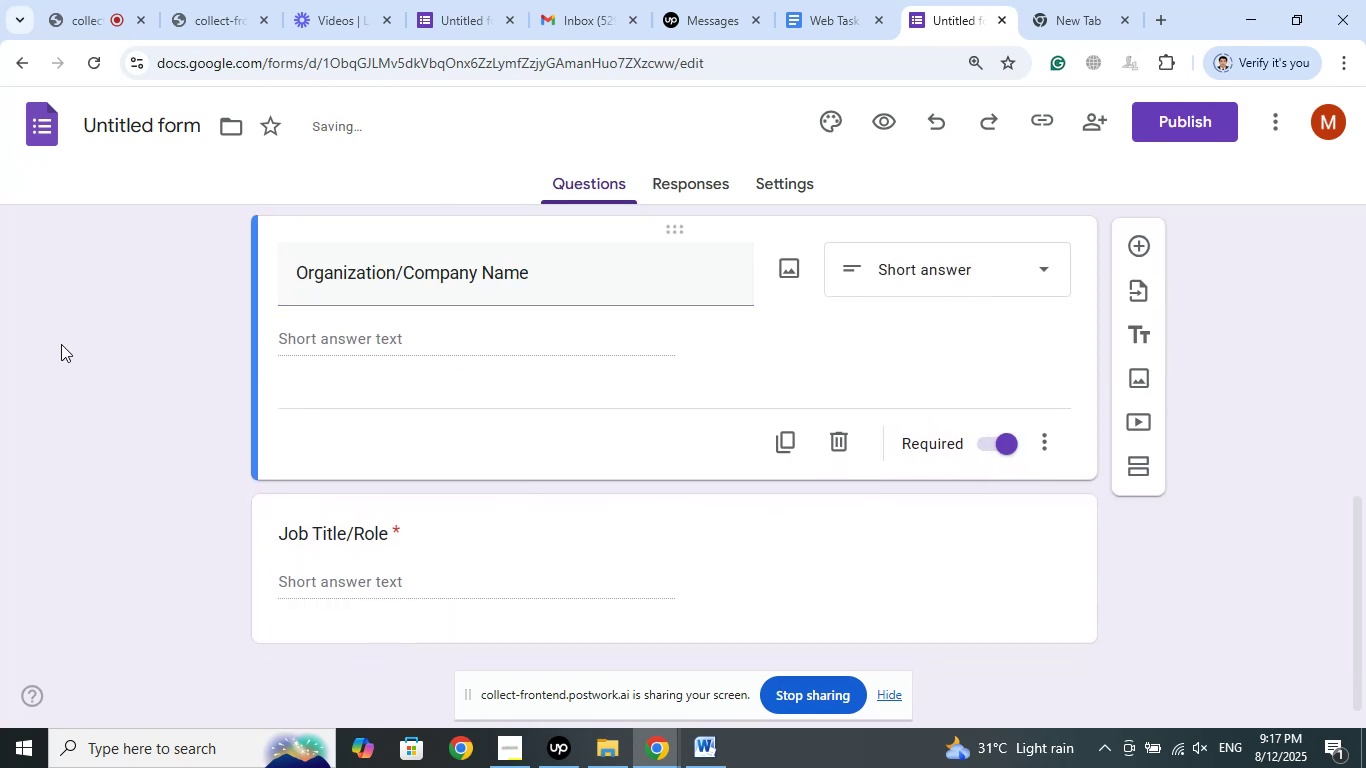 
scroll: coordinate [73, 344], scroll_direction: down, amount: 4.0
 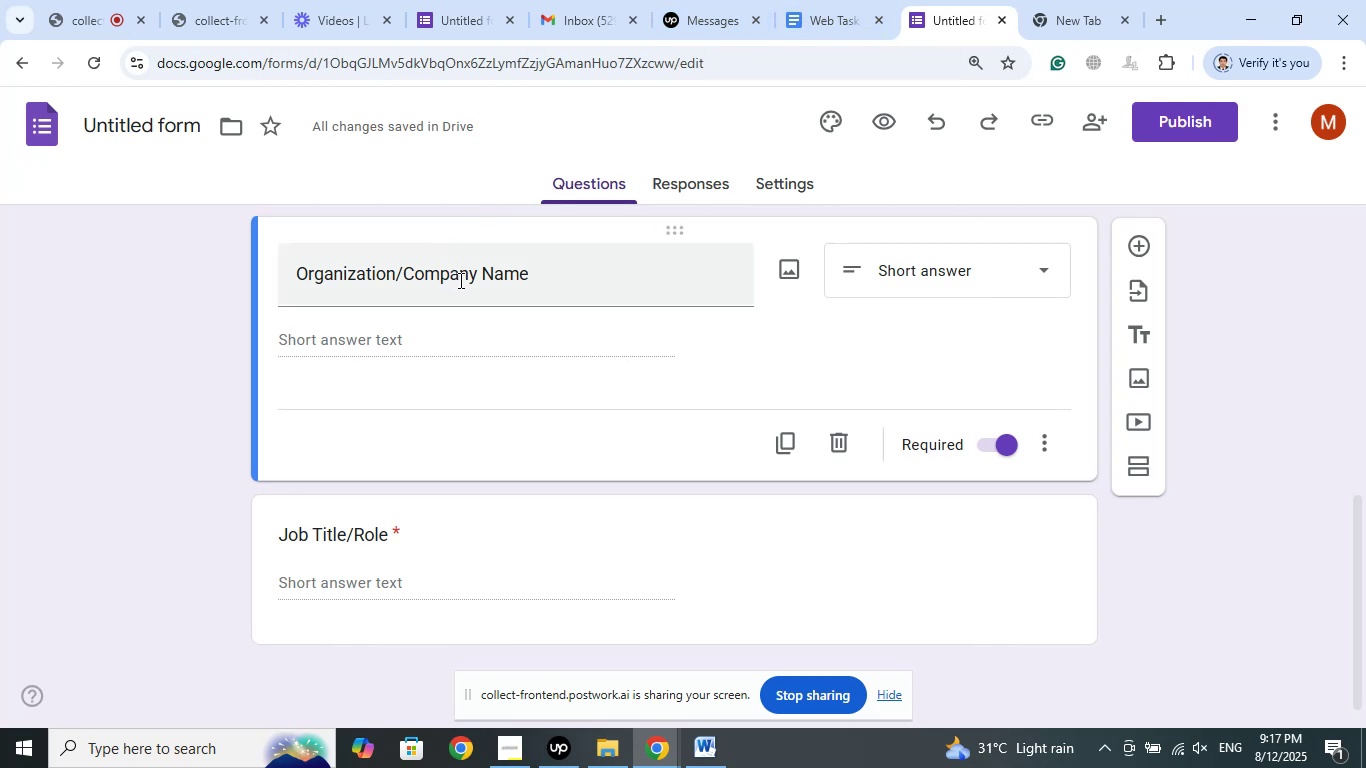 
wait(15.8)
 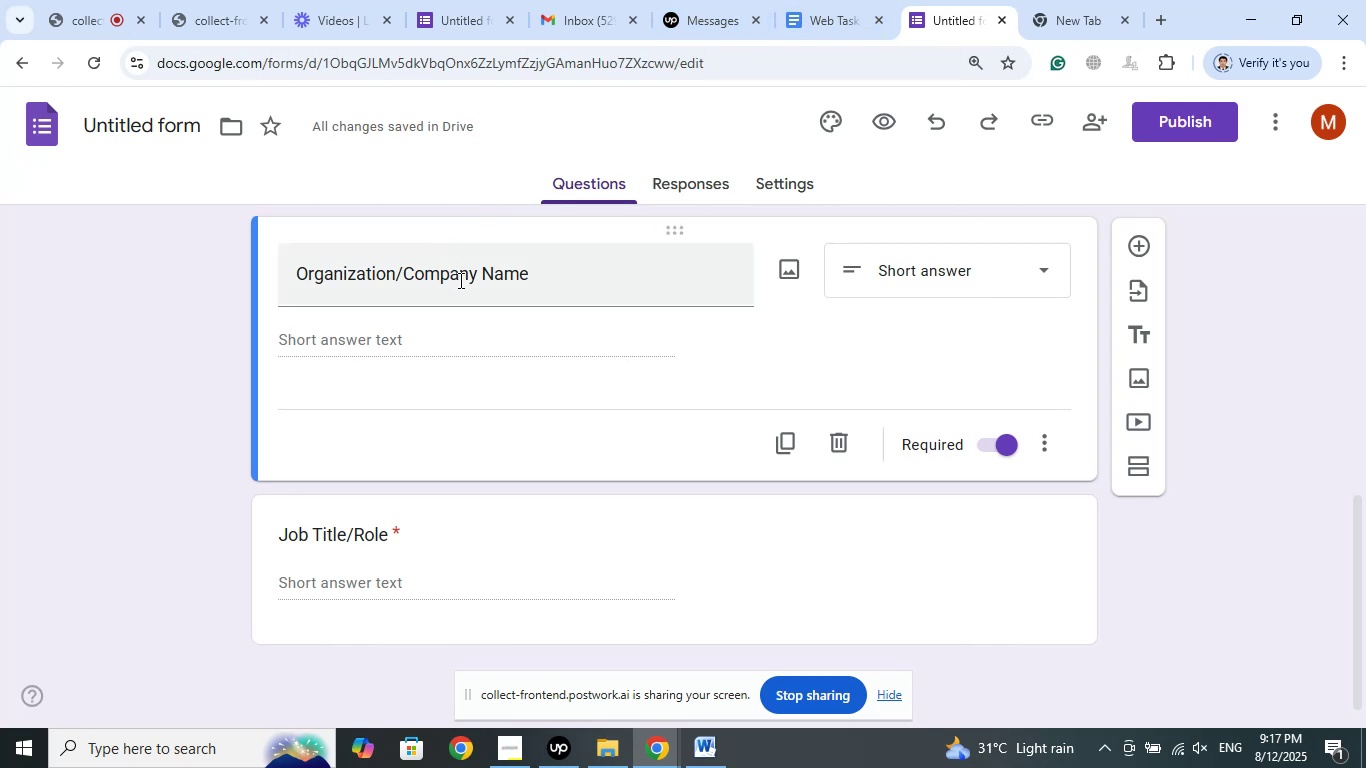 
left_click([1063, 0])
 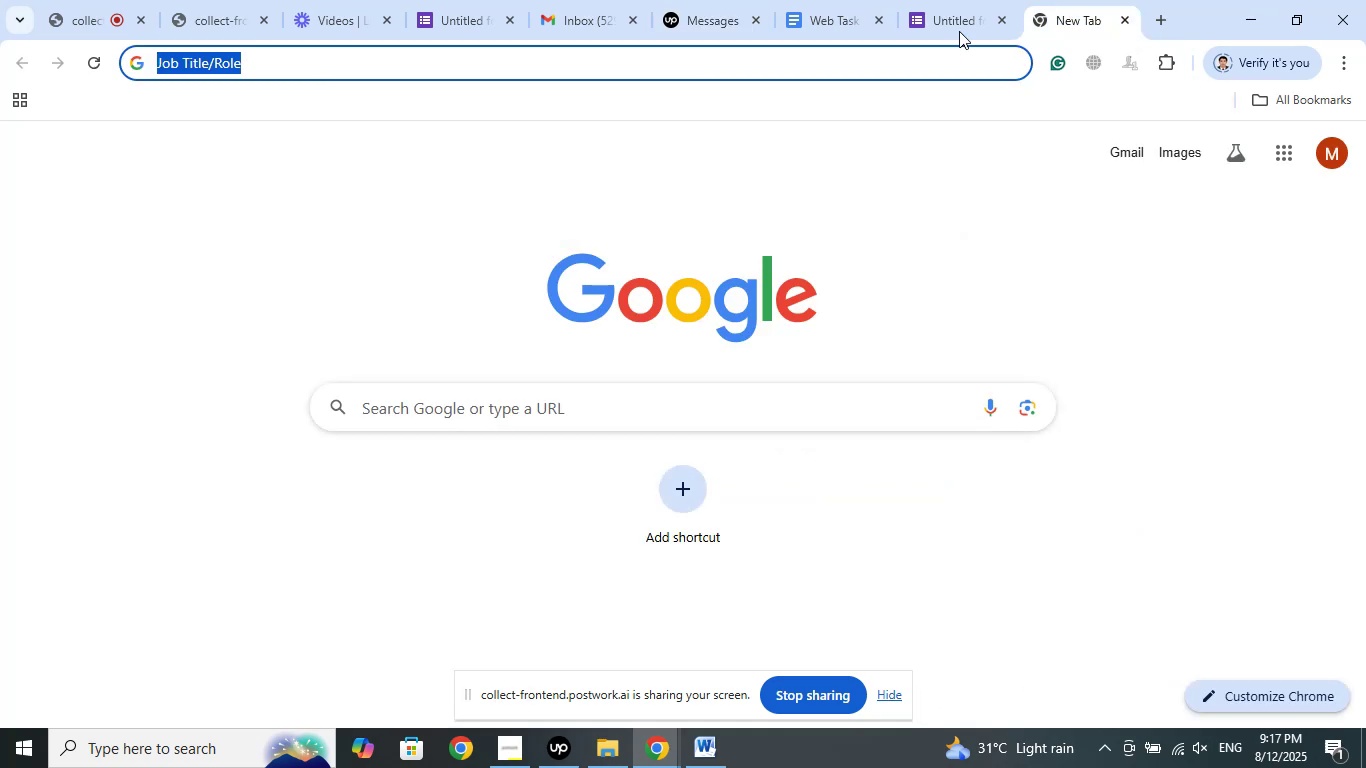 
left_click([947, 0])
 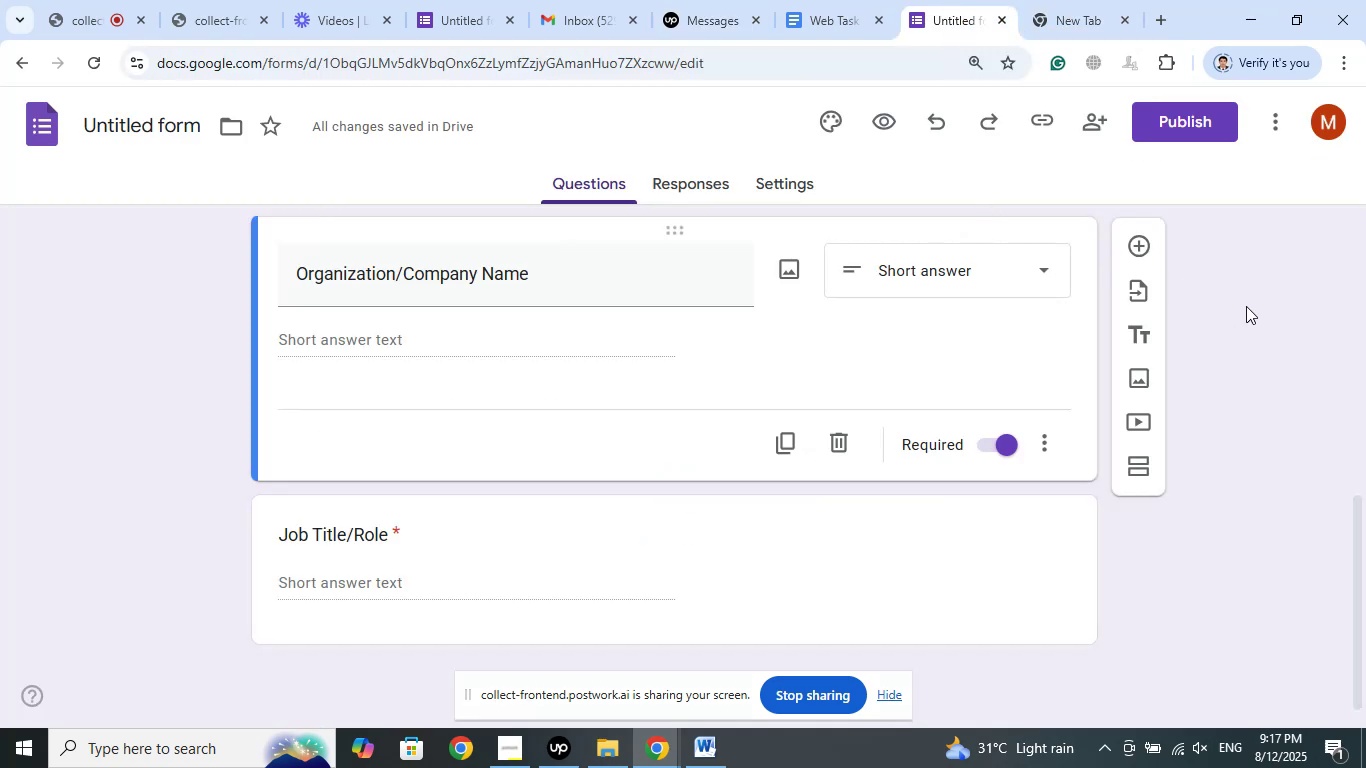 
wait(7.74)
 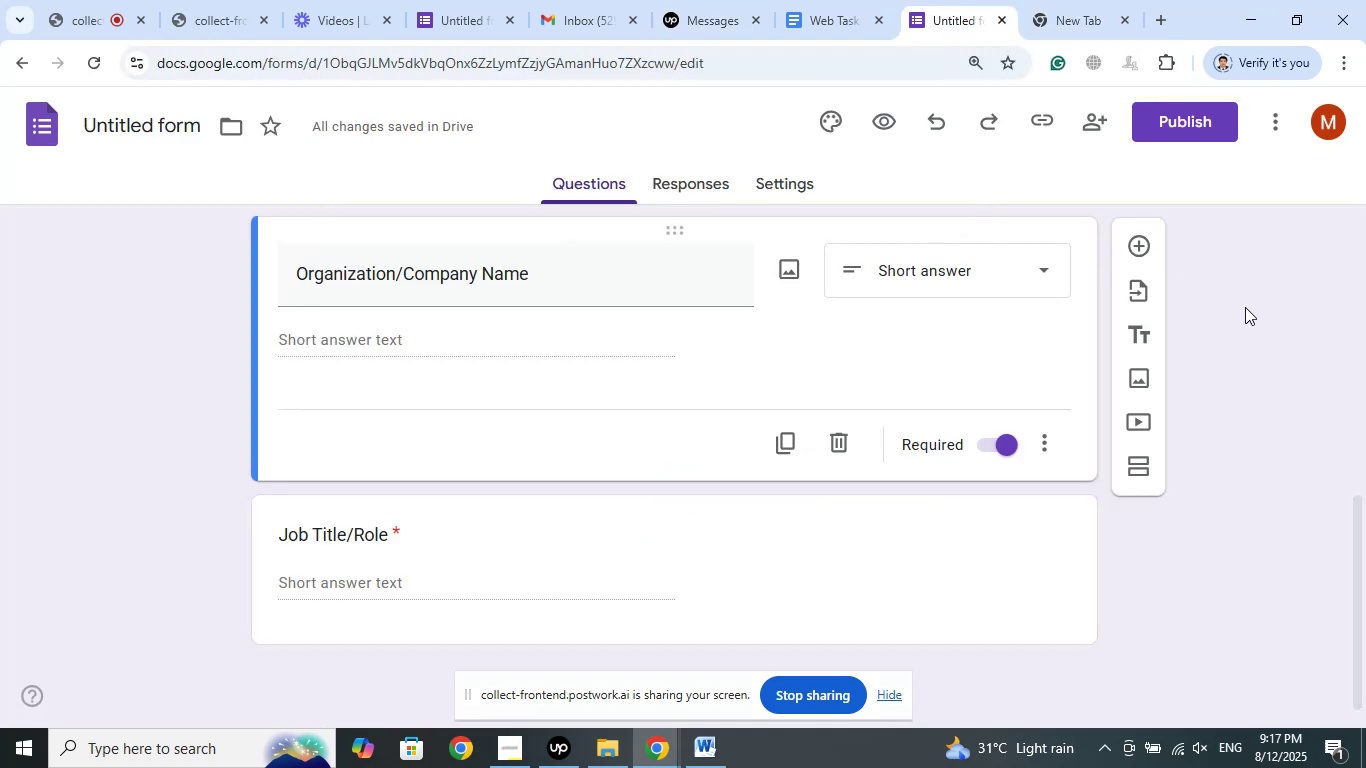 
left_click([659, 742])
 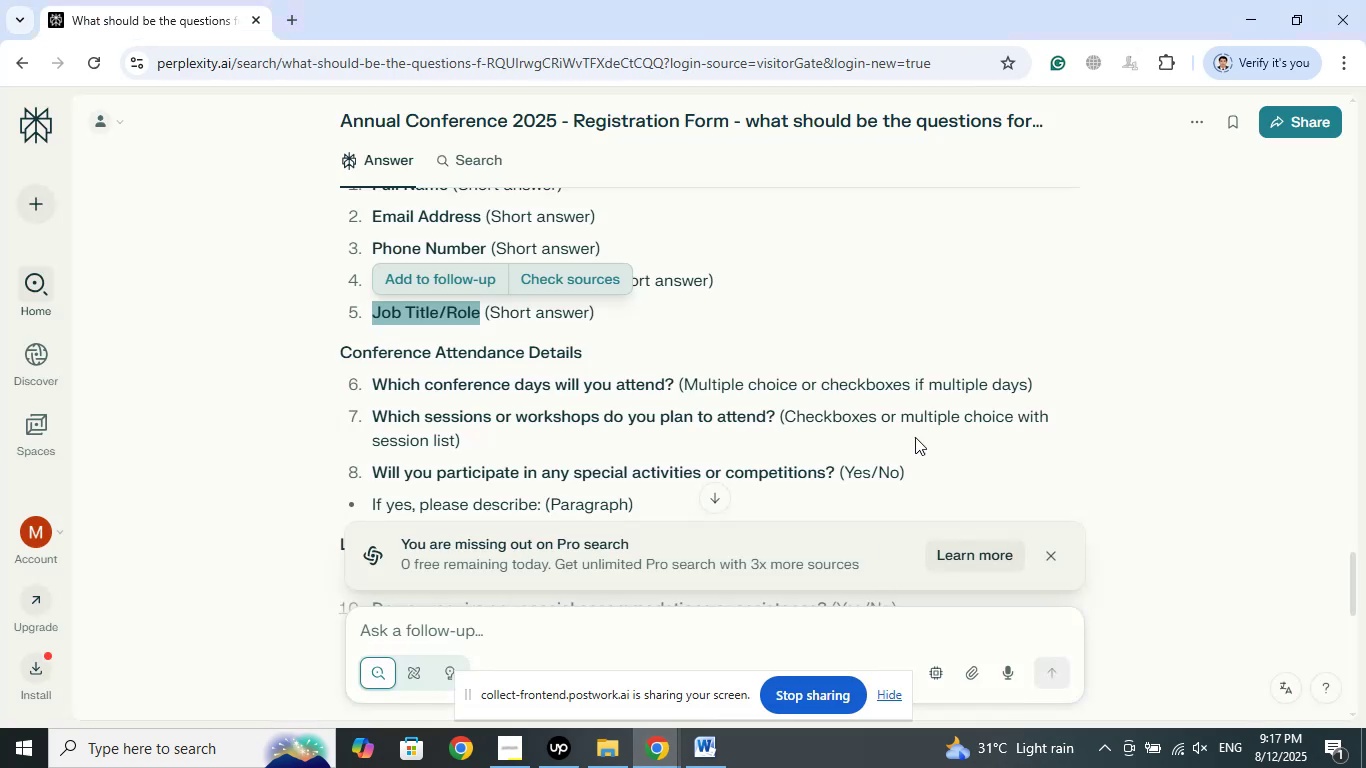 
scroll: coordinate [845, 255], scroll_direction: down, amount: 1.0
 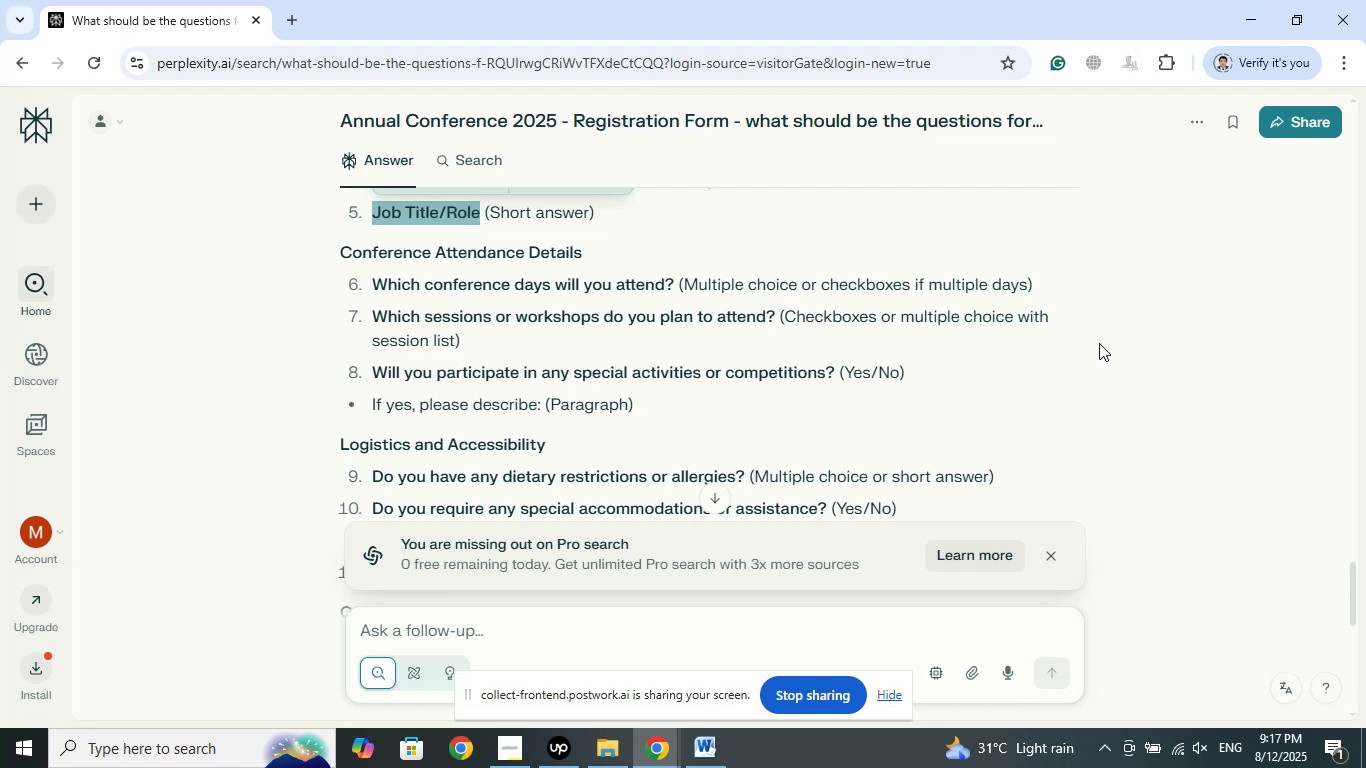 
wait(15.18)
 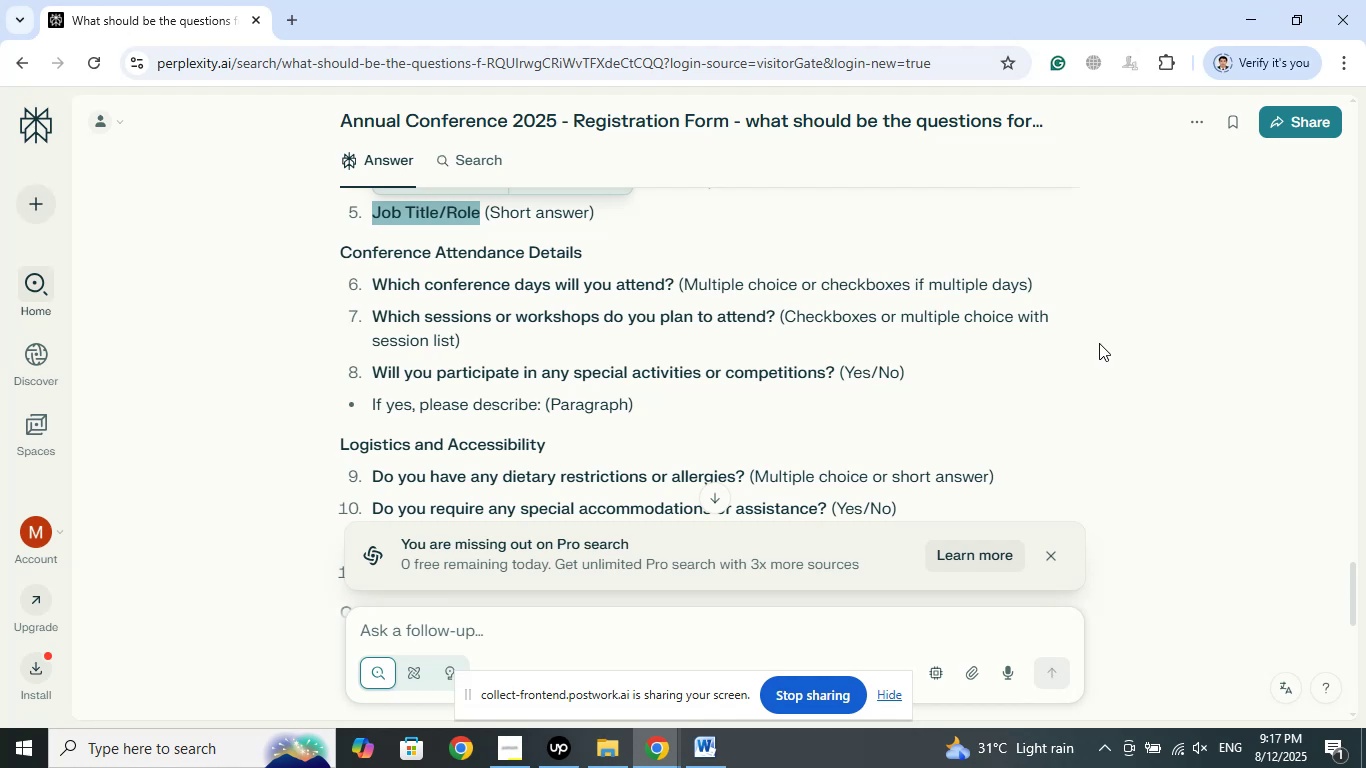 
right_click([449, 288])
 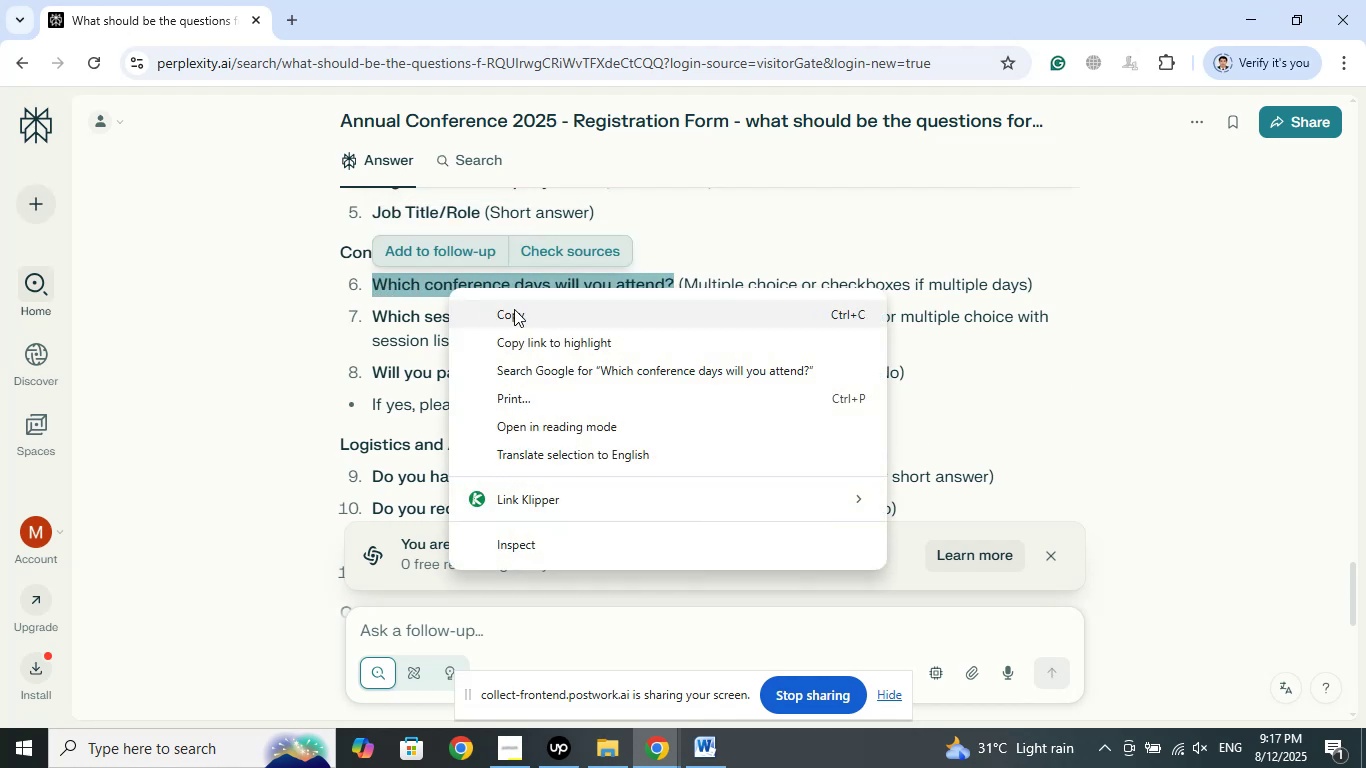 
left_click([514, 309])
 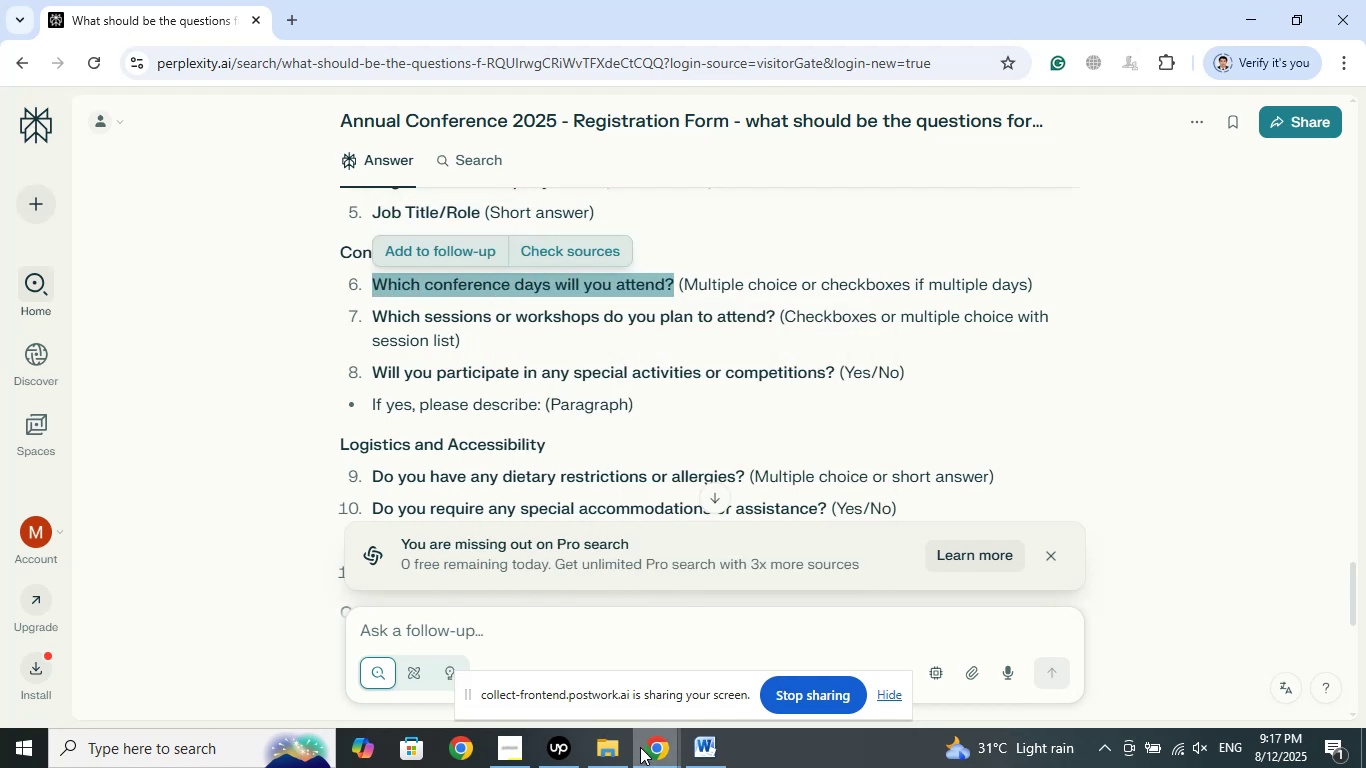 
left_click([640, 748])
 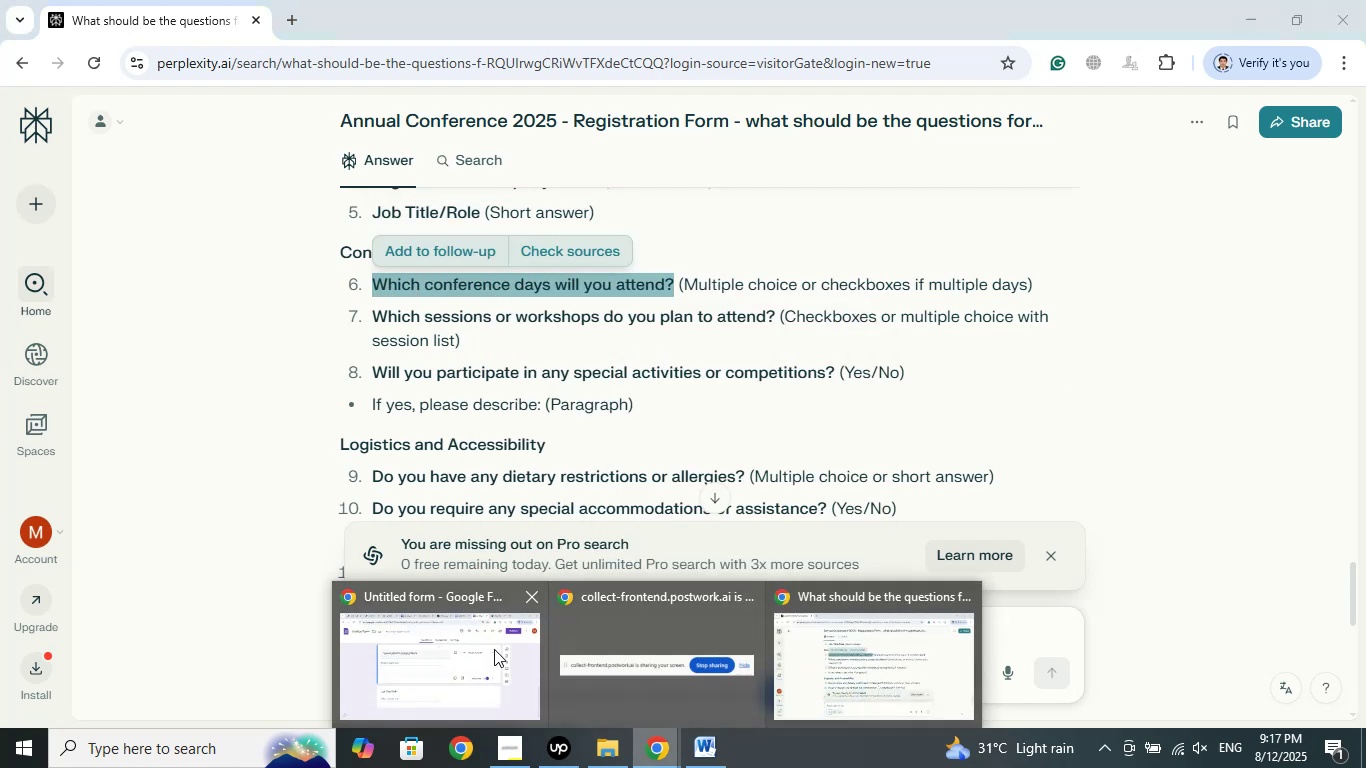 
left_click([489, 647])
 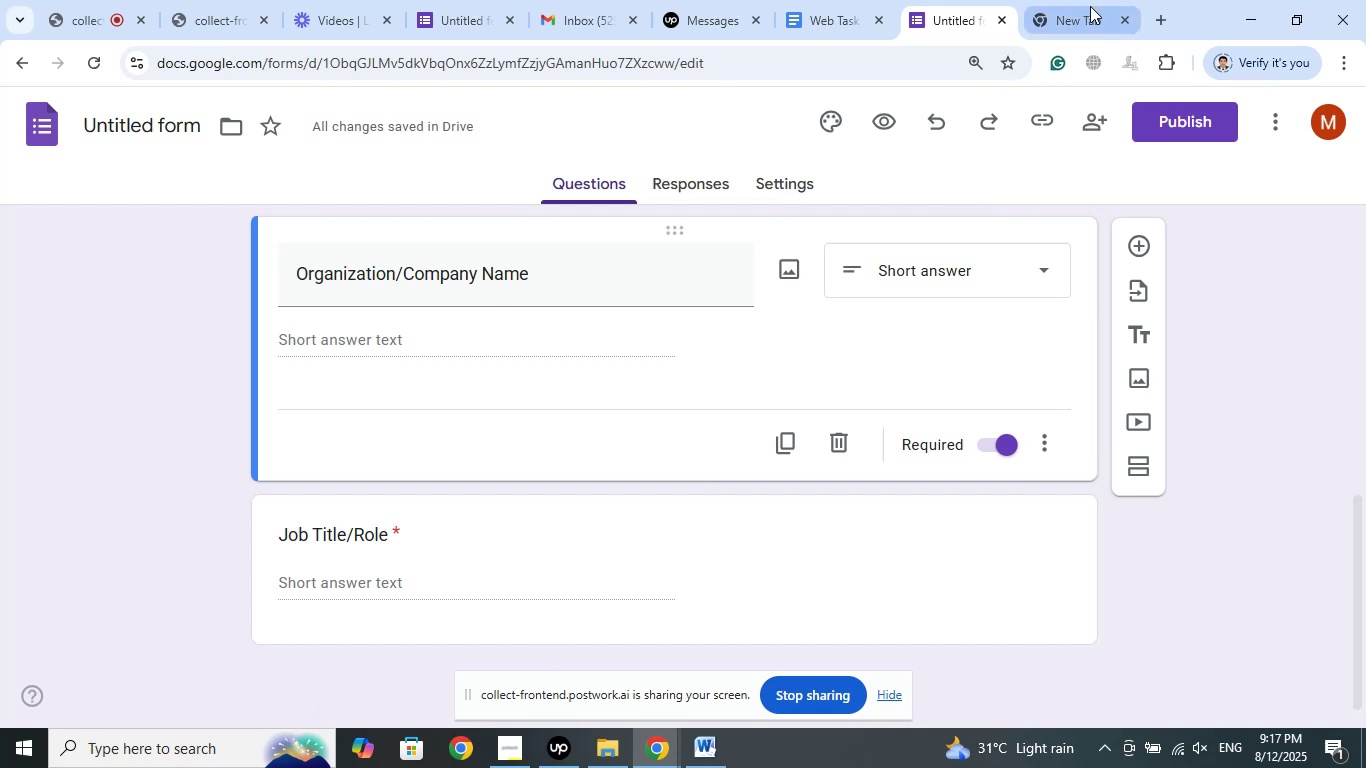 
left_click([1092, 9])
 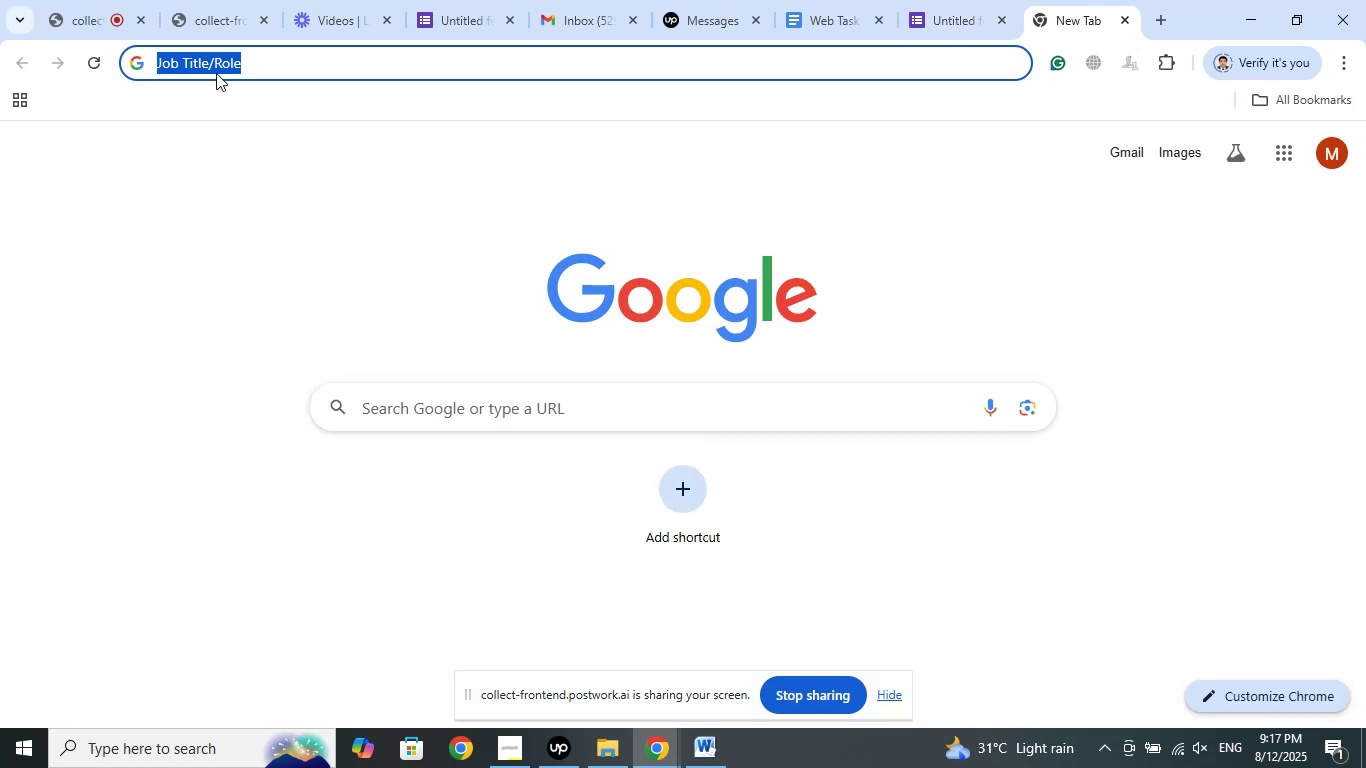 
right_click([215, 64])
 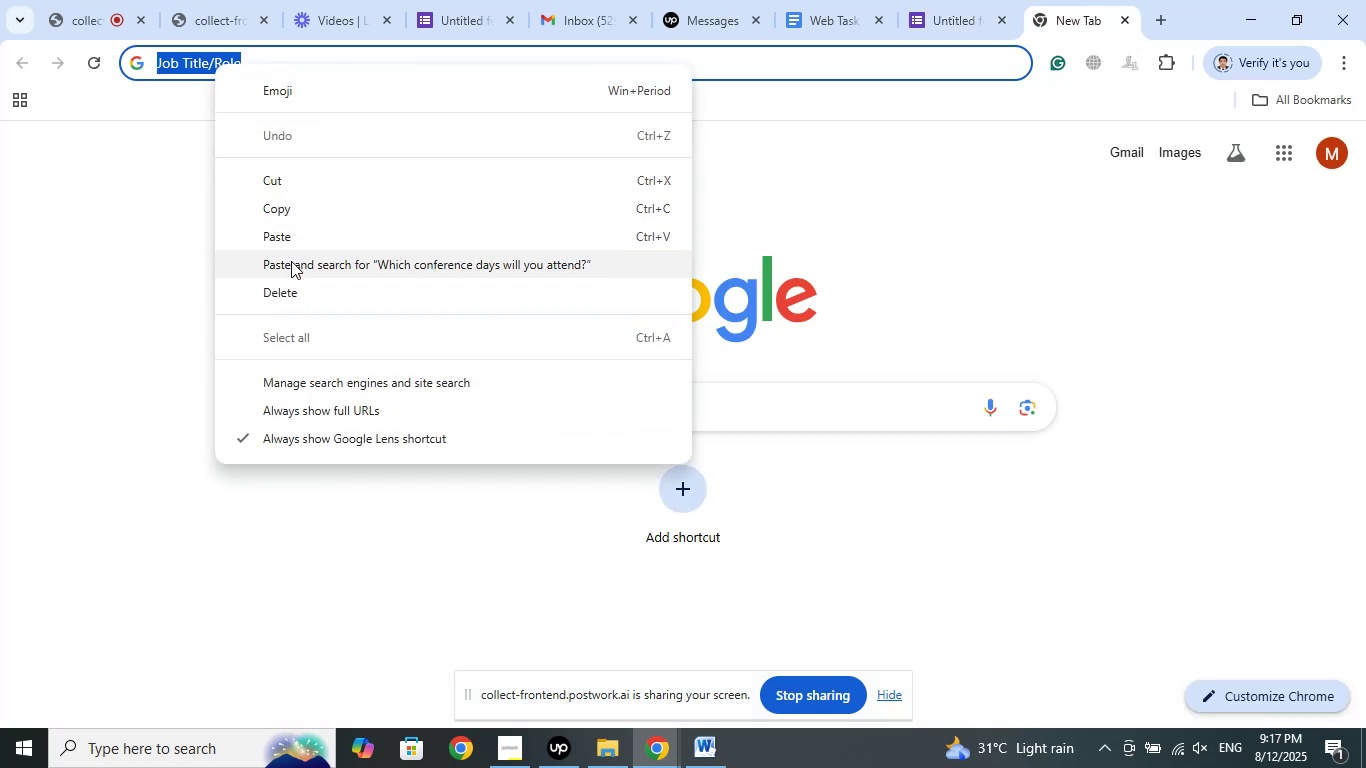 
left_click([290, 262])
 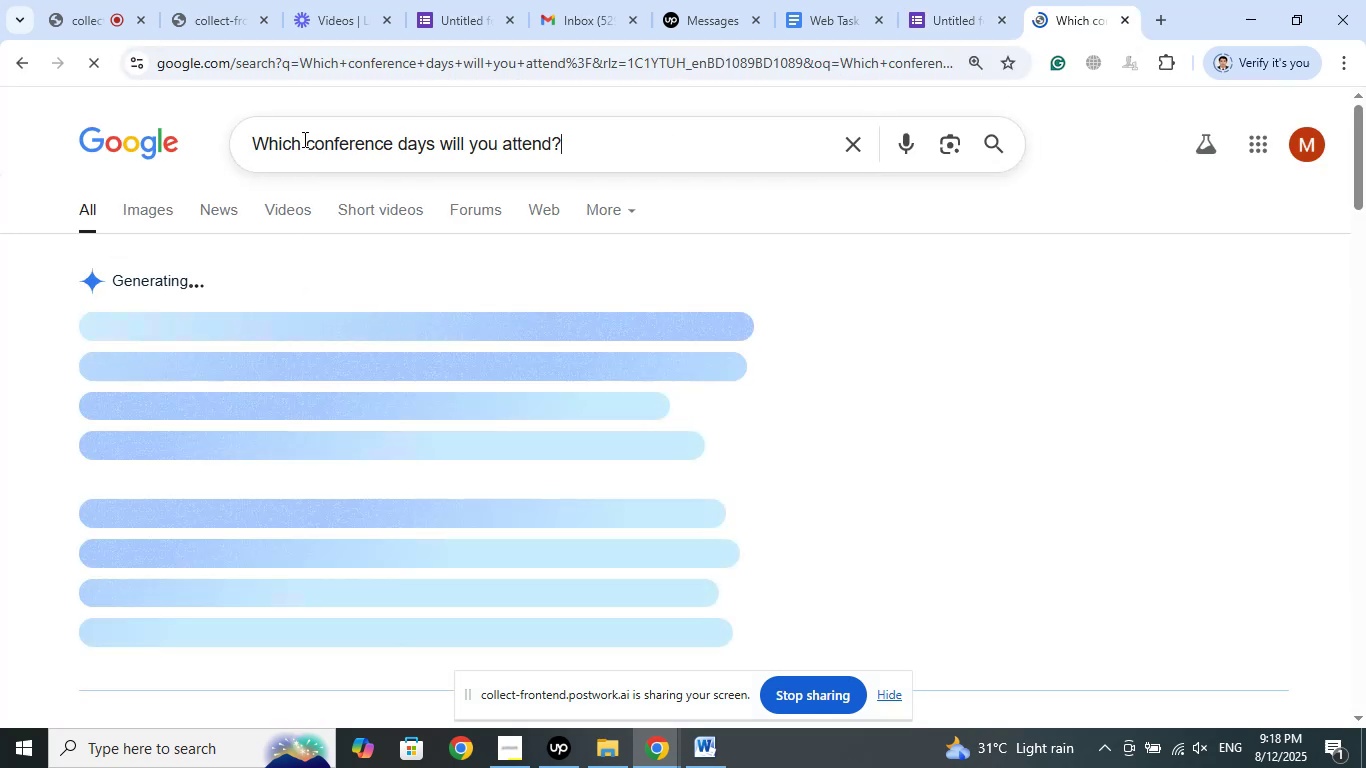 
left_click([253, 139])
 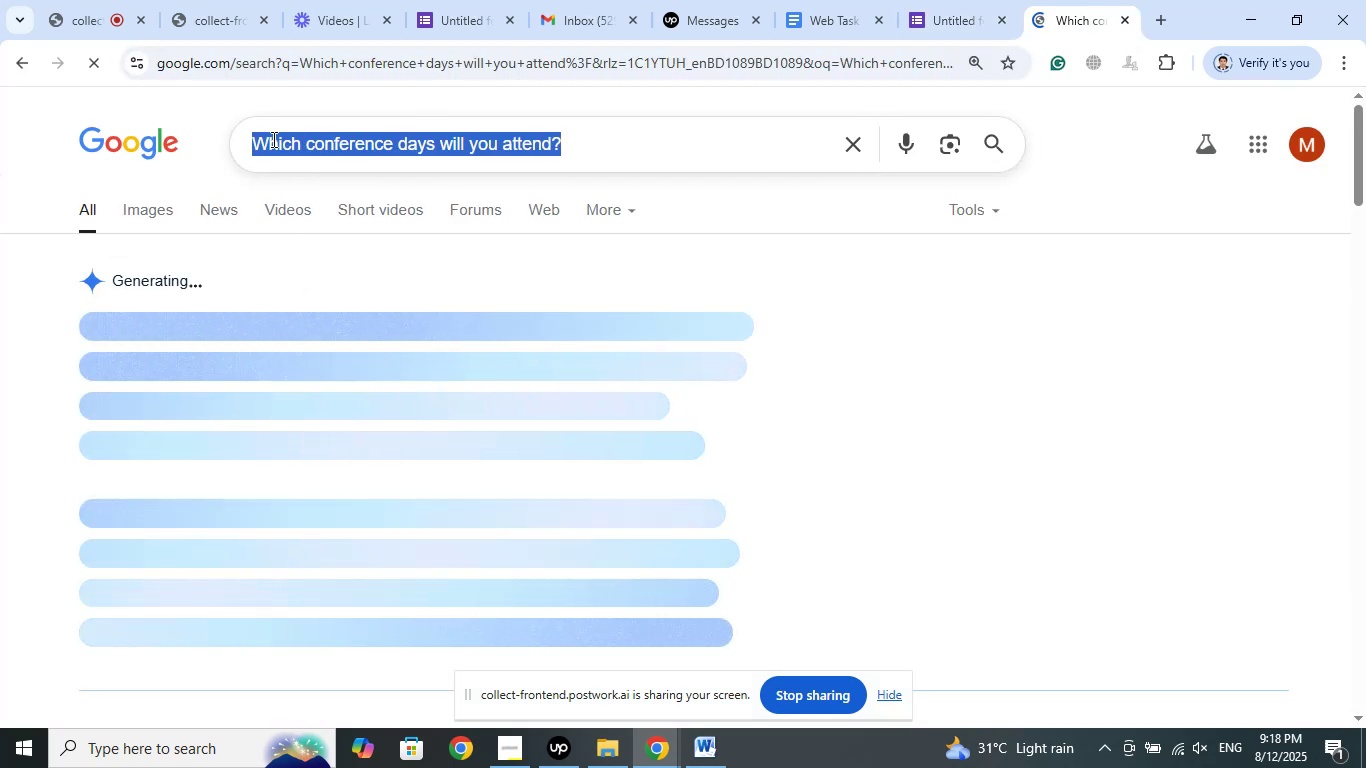 
right_click([276, 139])
 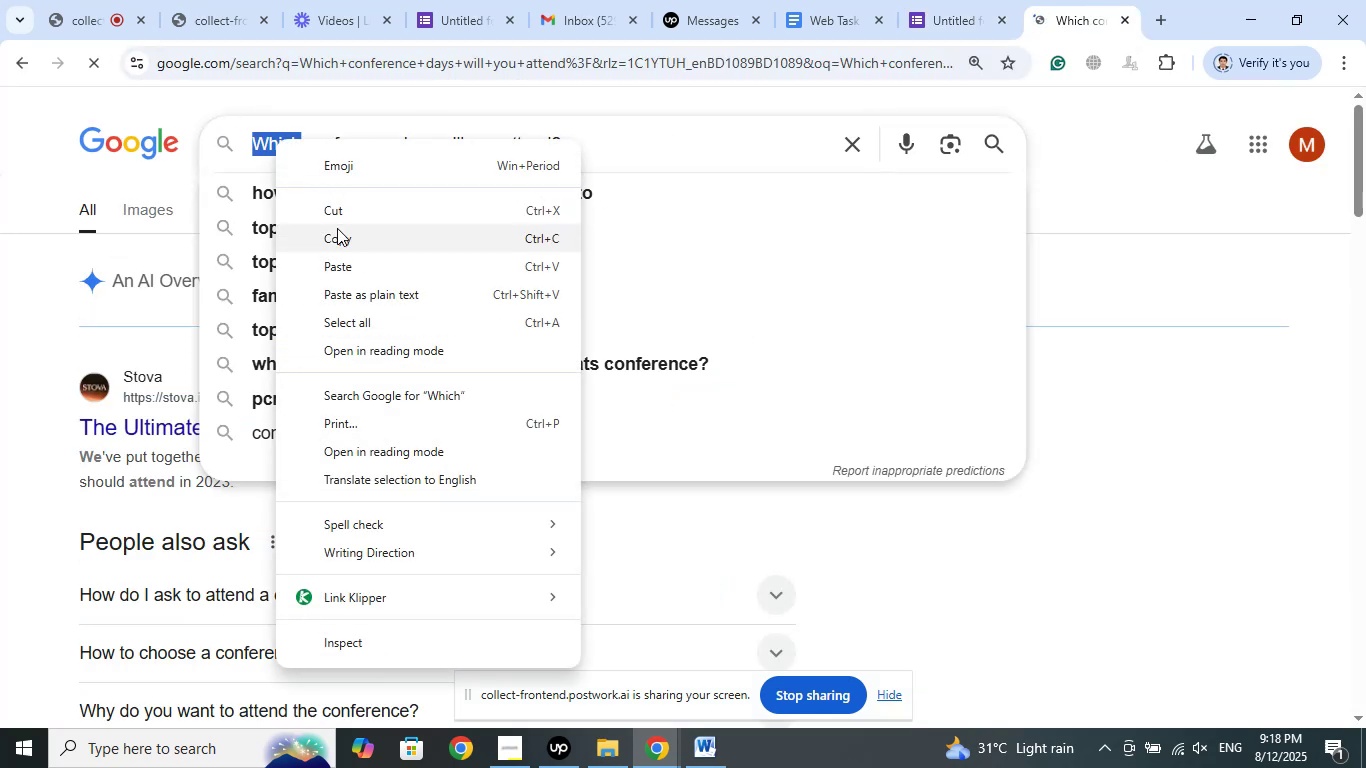 
left_click([336, 232])
 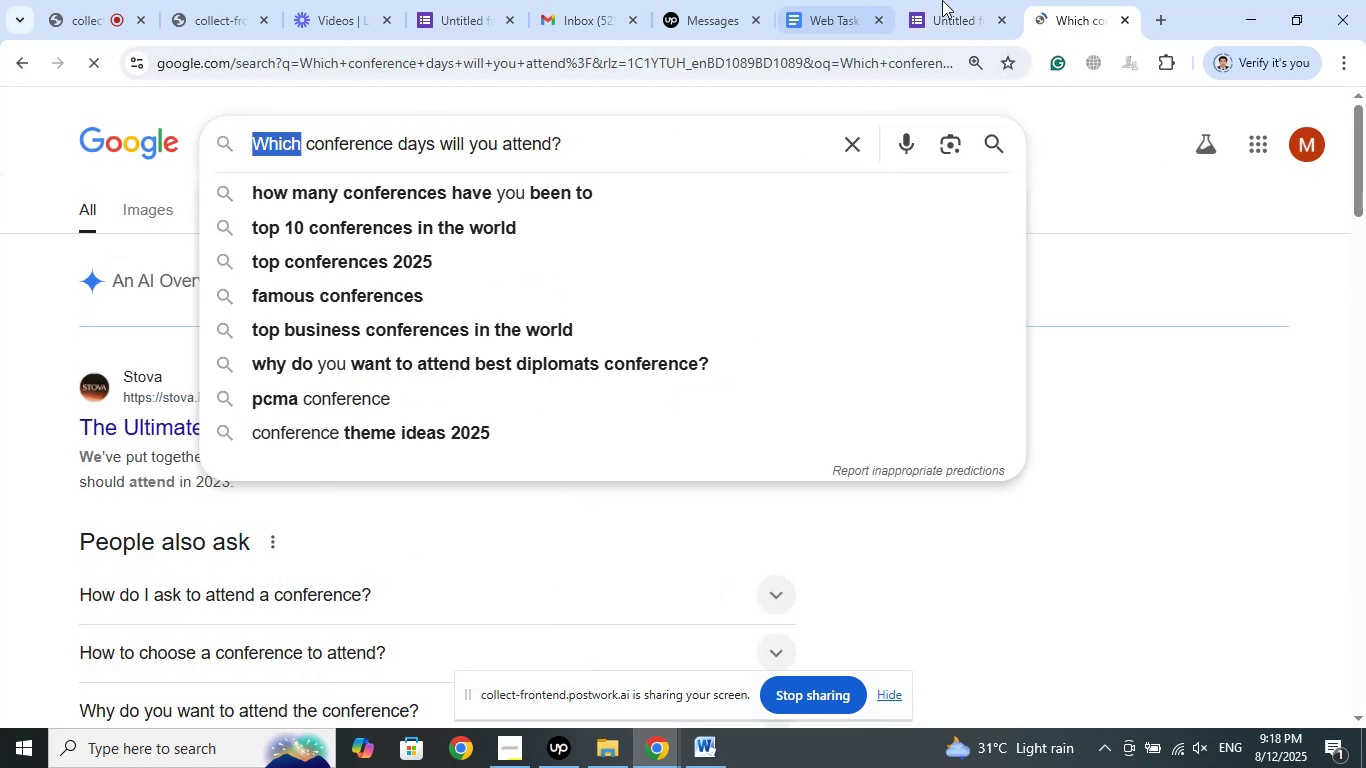 
left_click([941, 0])
 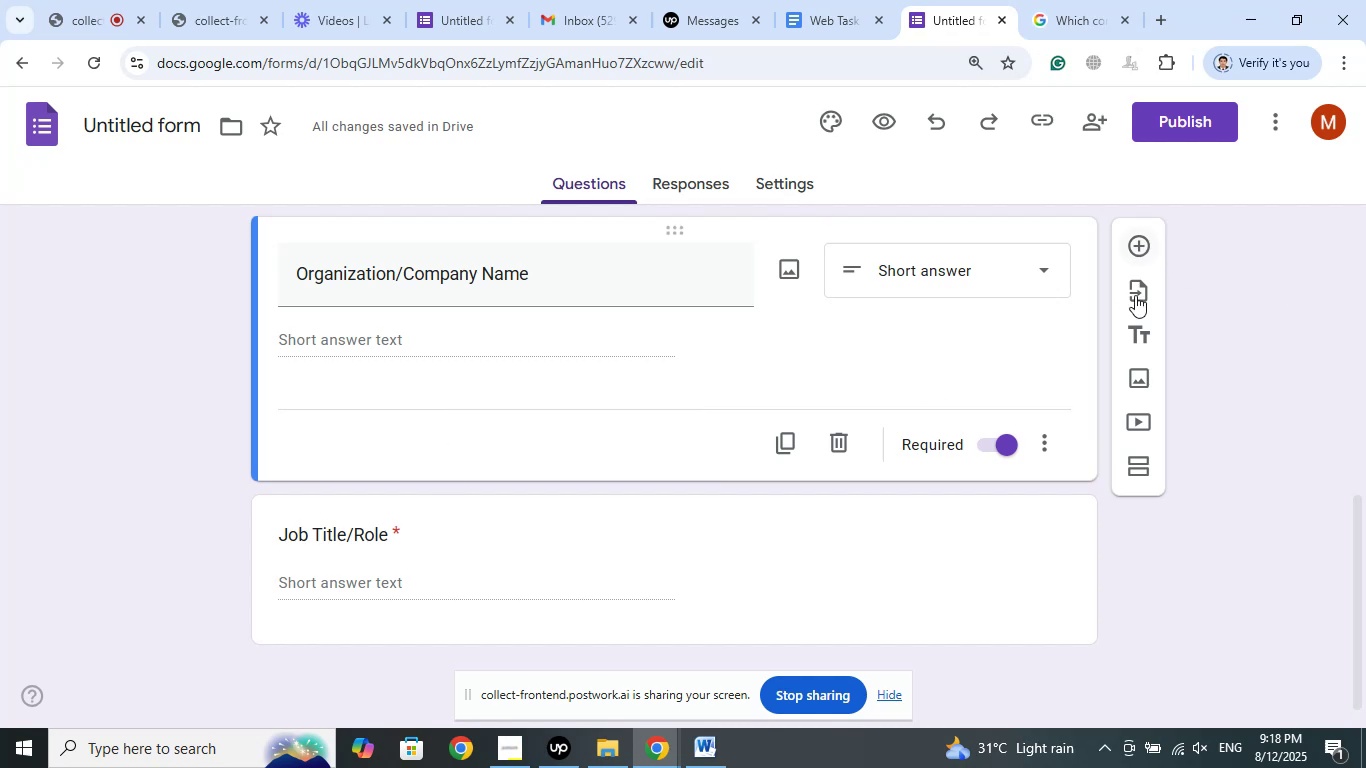 
left_click([1140, 240])
 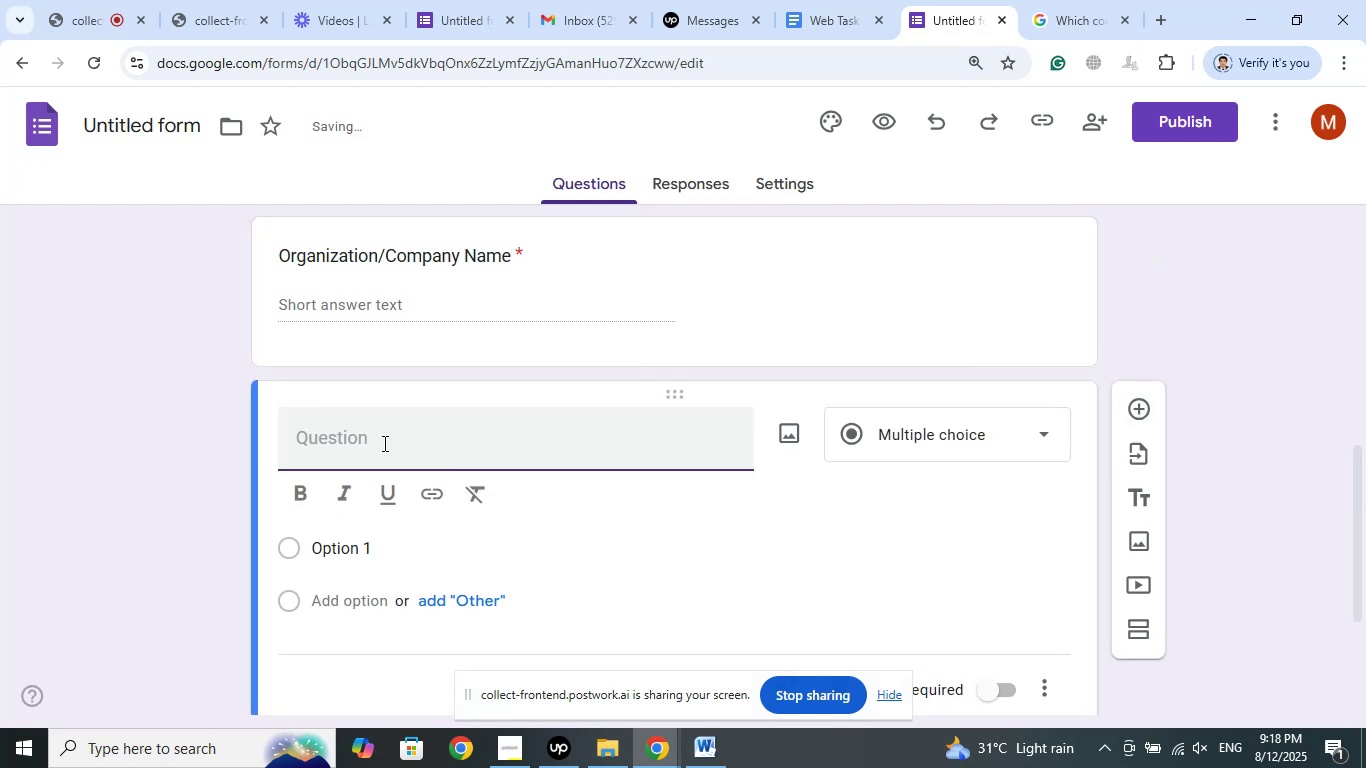 
right_click([318, 433])
 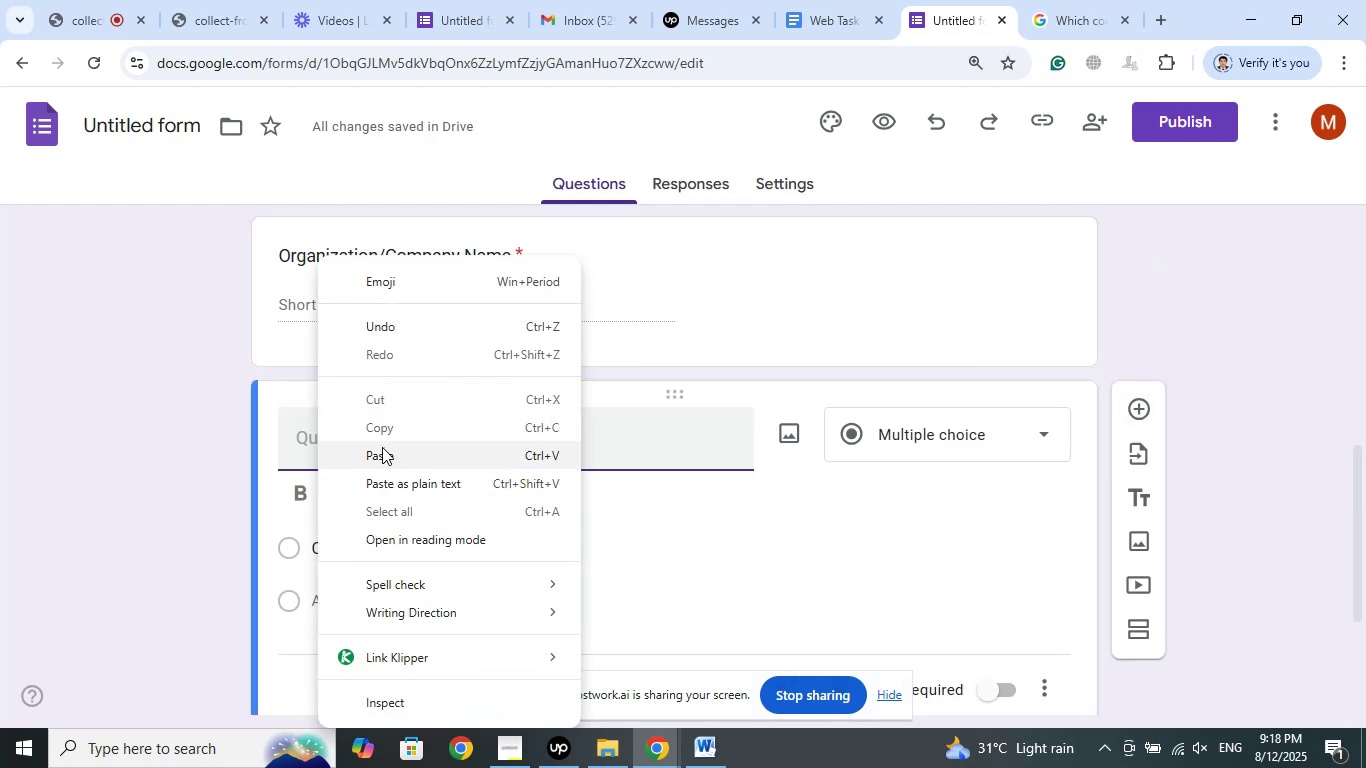 
left_click([382, 461])
 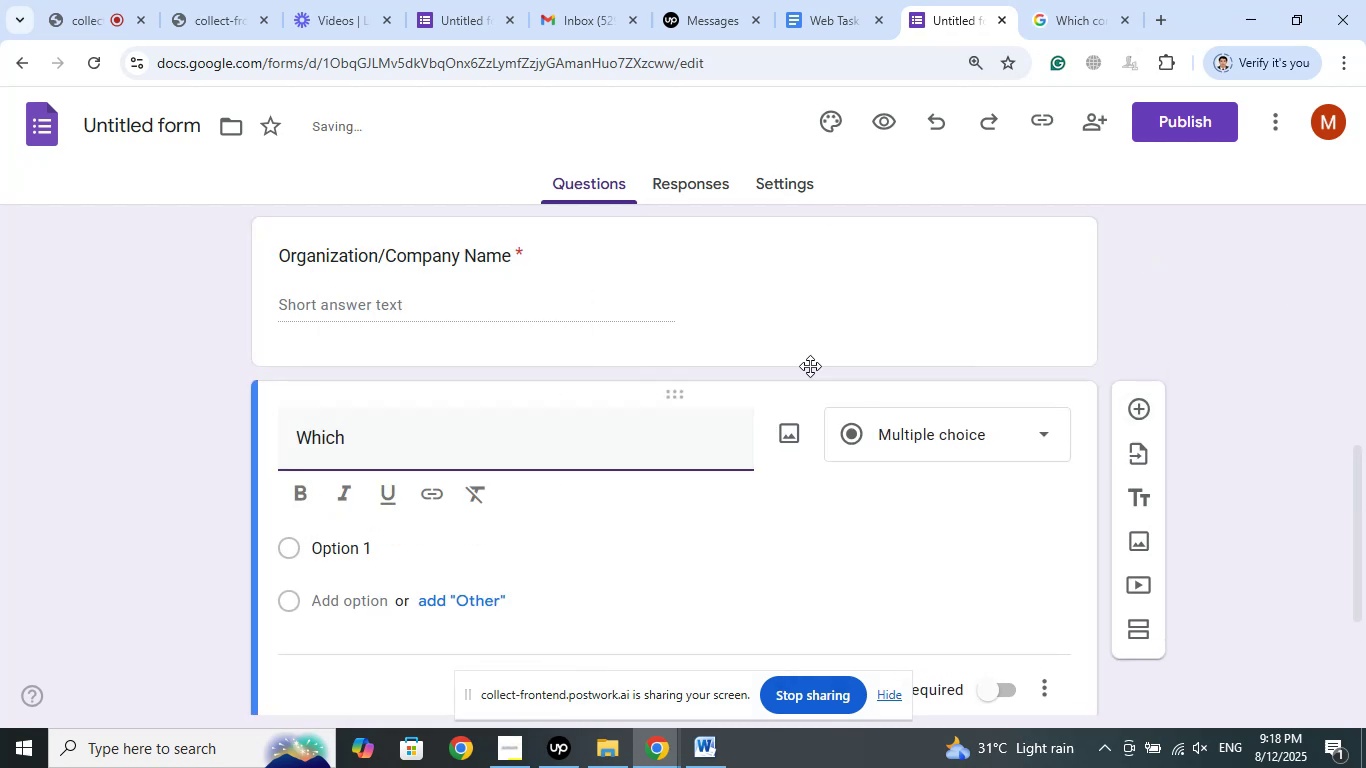 
left_click([1070, 0])
 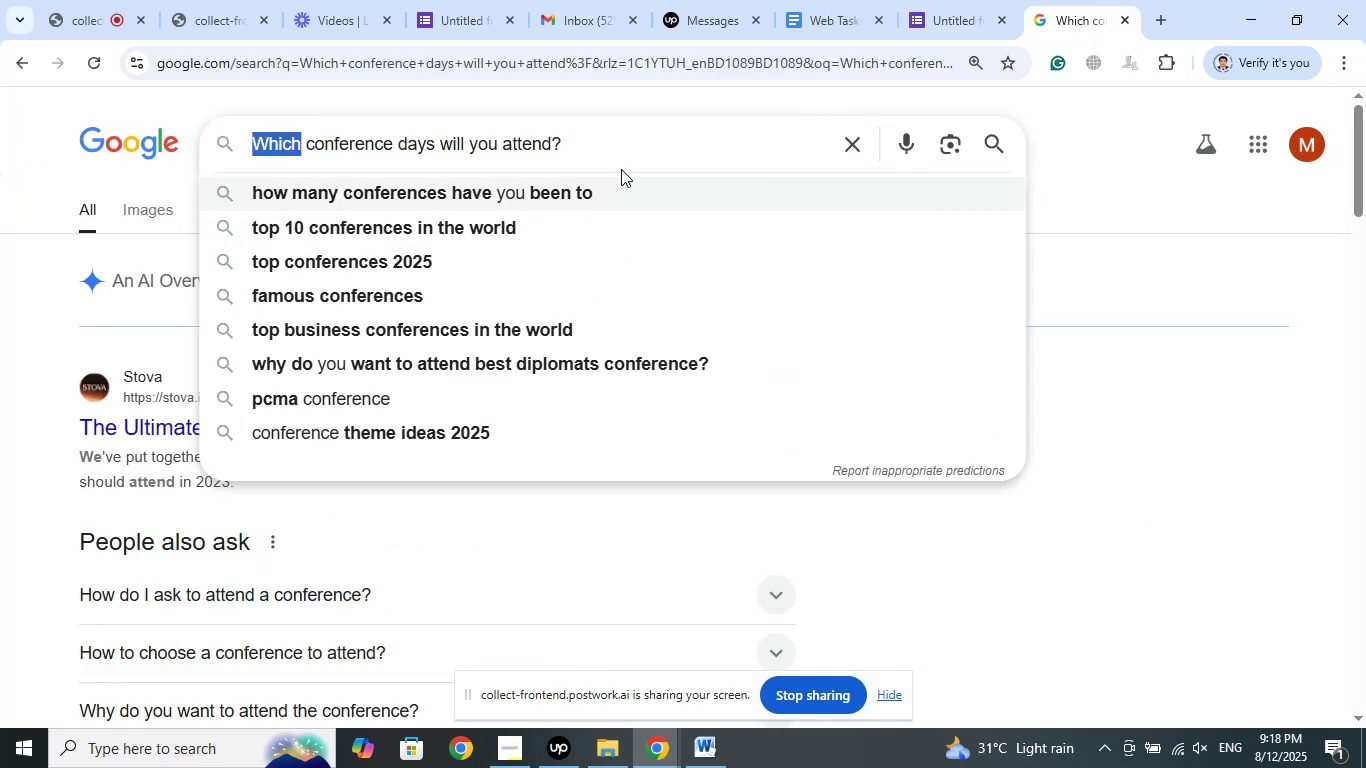 
left_click([606, 147])
 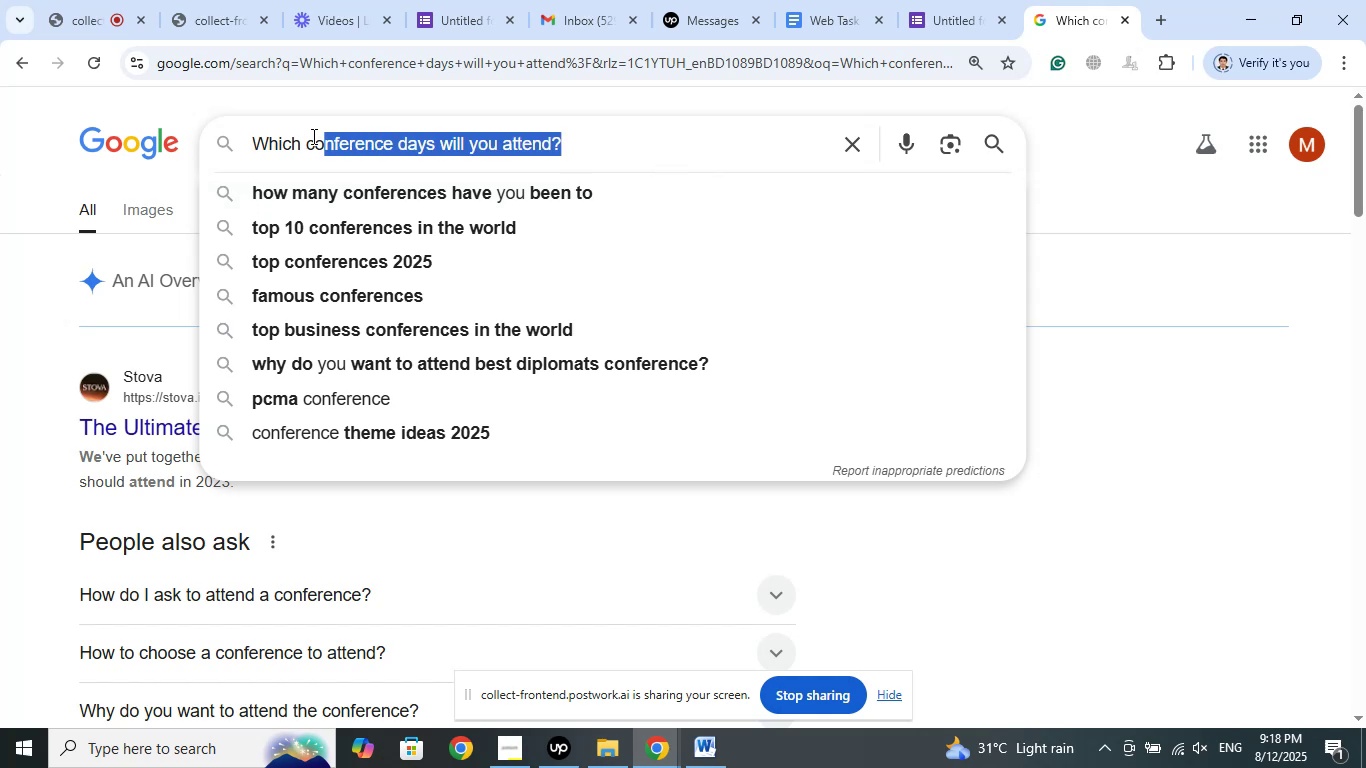 
left_click_drag(start_coordinate=[217, 160], to_coordinate=[257, 150])
 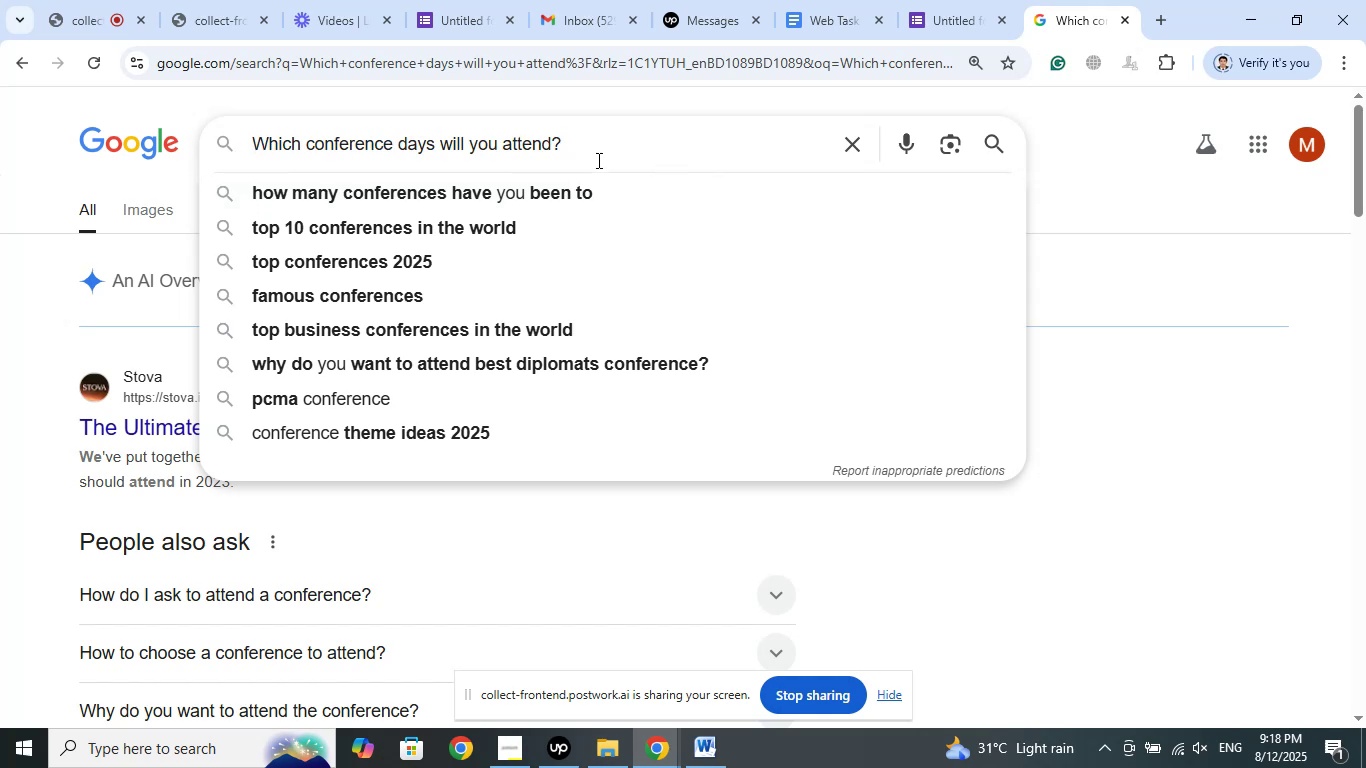 
left_click_drag(start_coordinate=[594, 144], to_coordinate=[248, 132])
 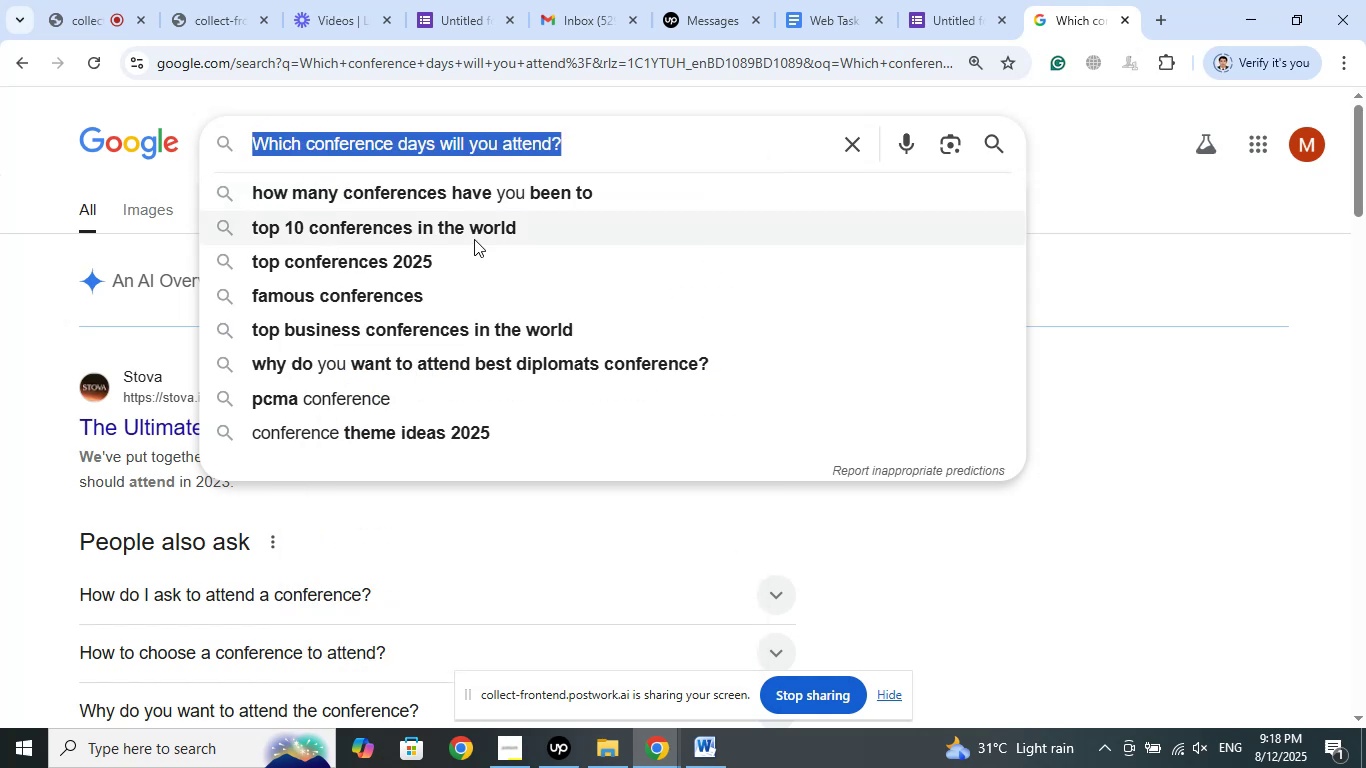 
left_click([949, 0])
 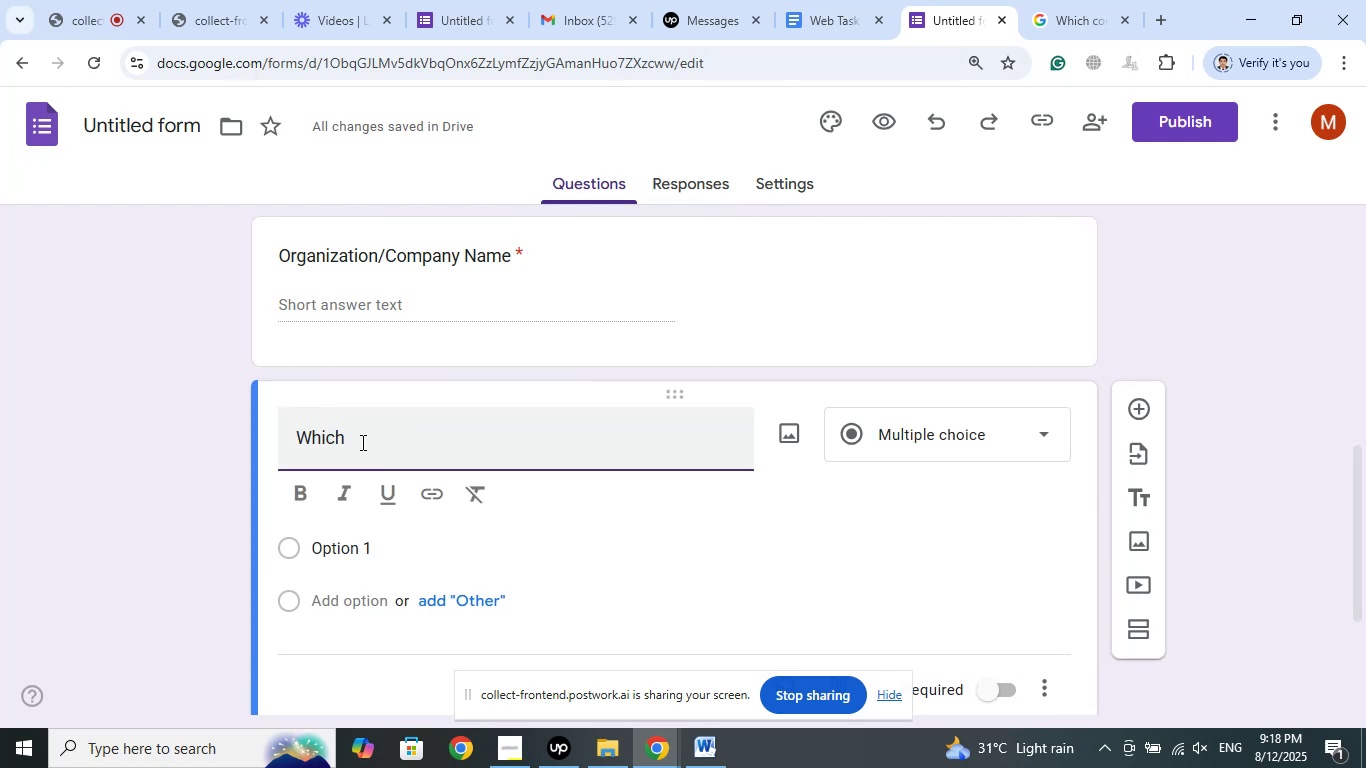 
right_click([312, 447])
 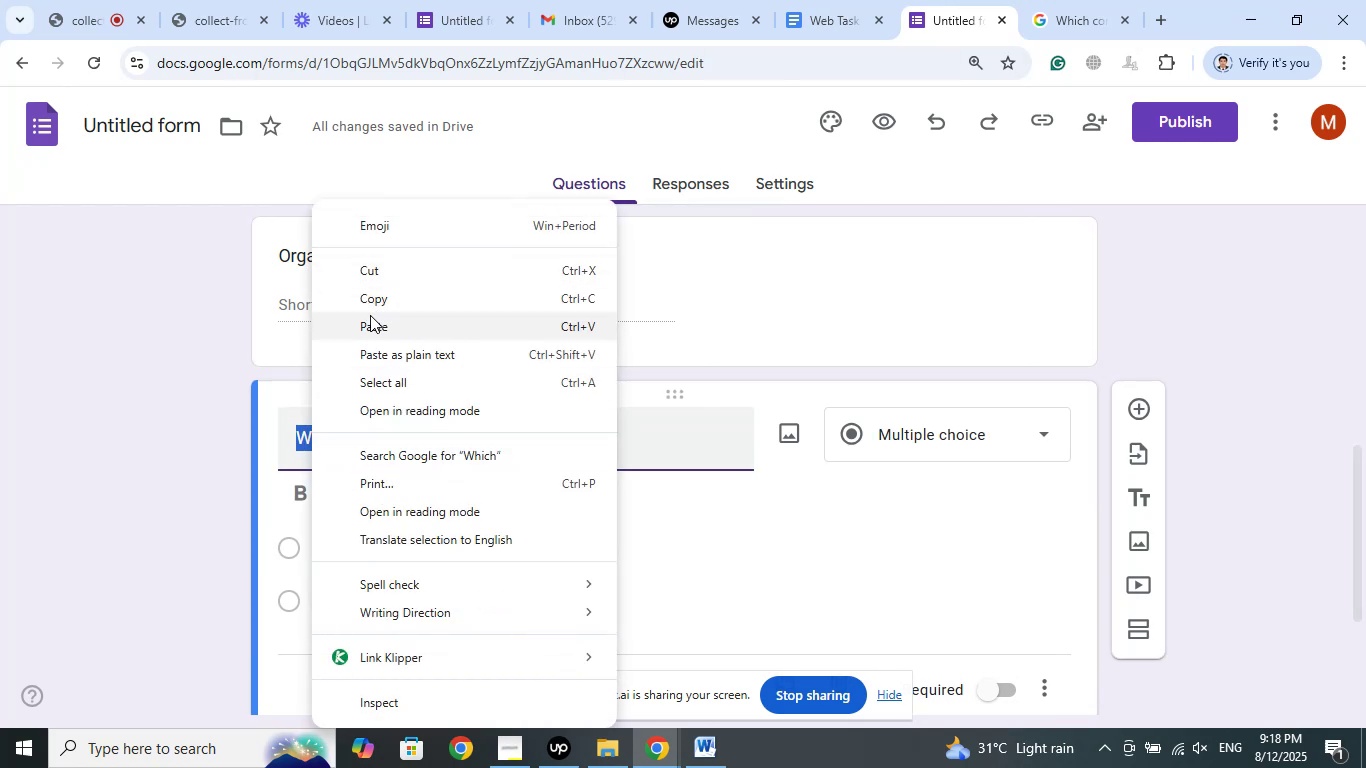 
left_click([375, 328])
 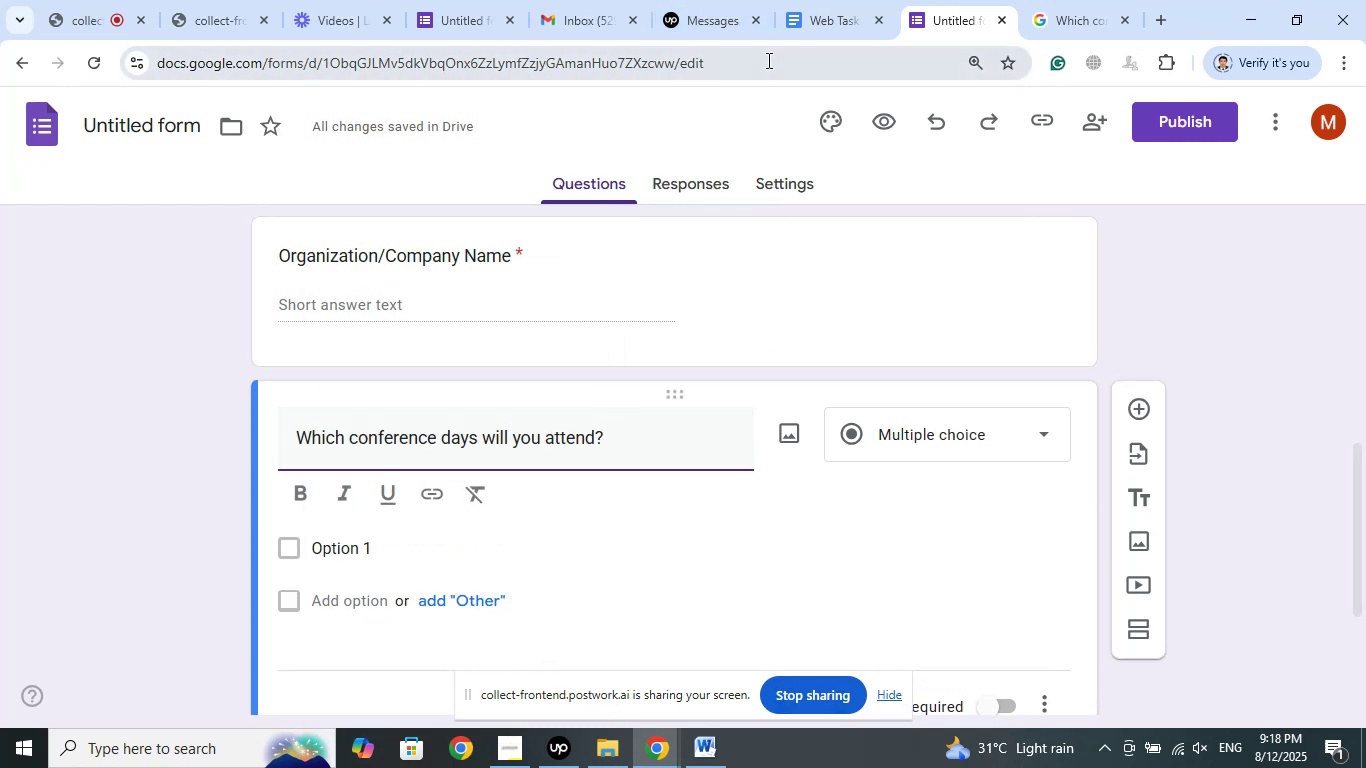 
wait(5.65)
 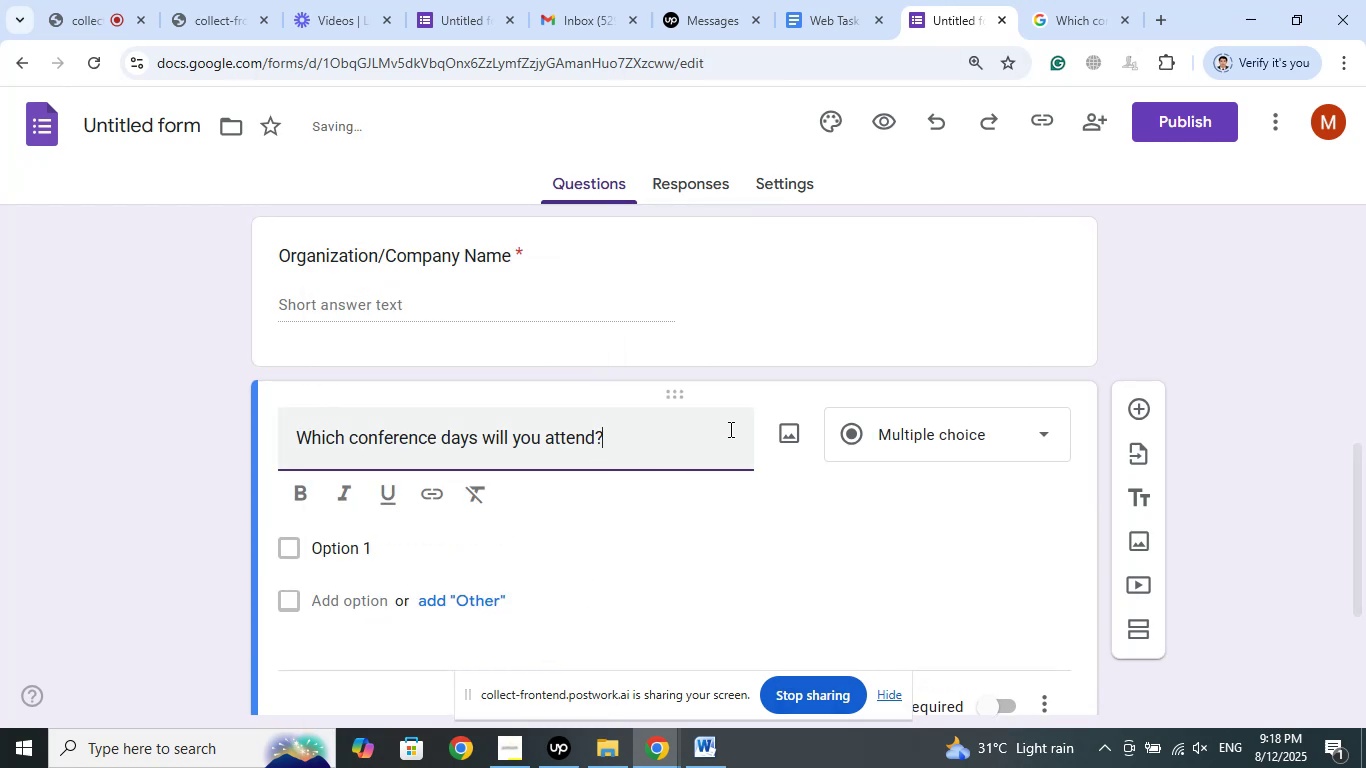 
left_click([659, 748])
 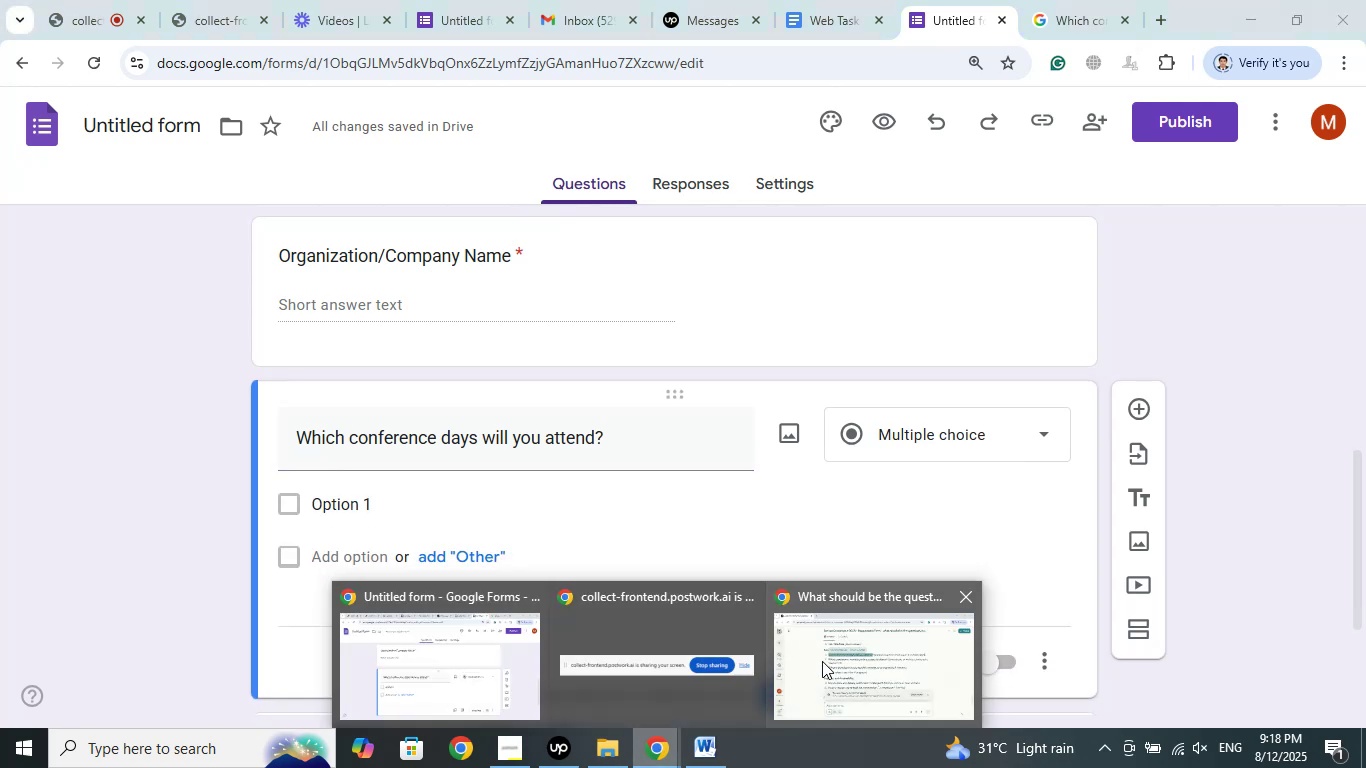 
left_click([845, 660])
 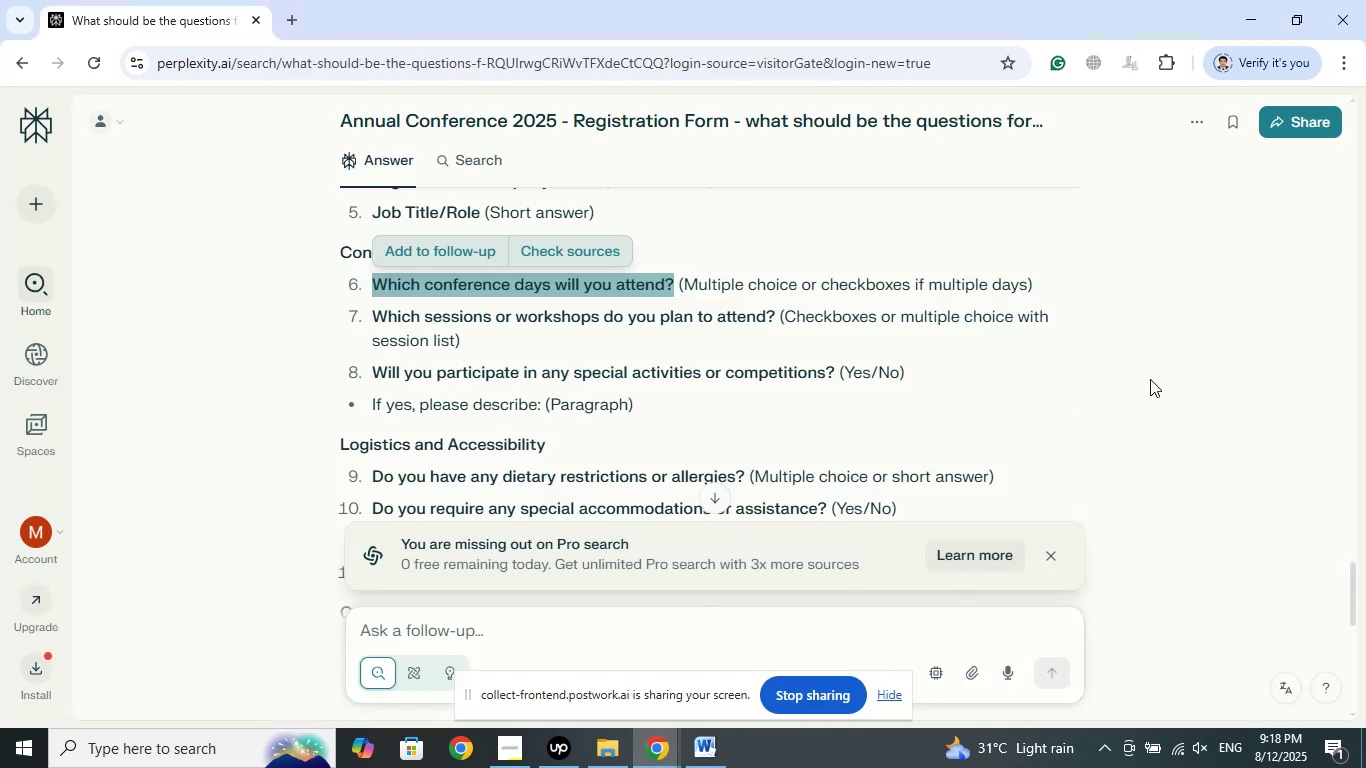 
mouse_move([634, 727])
 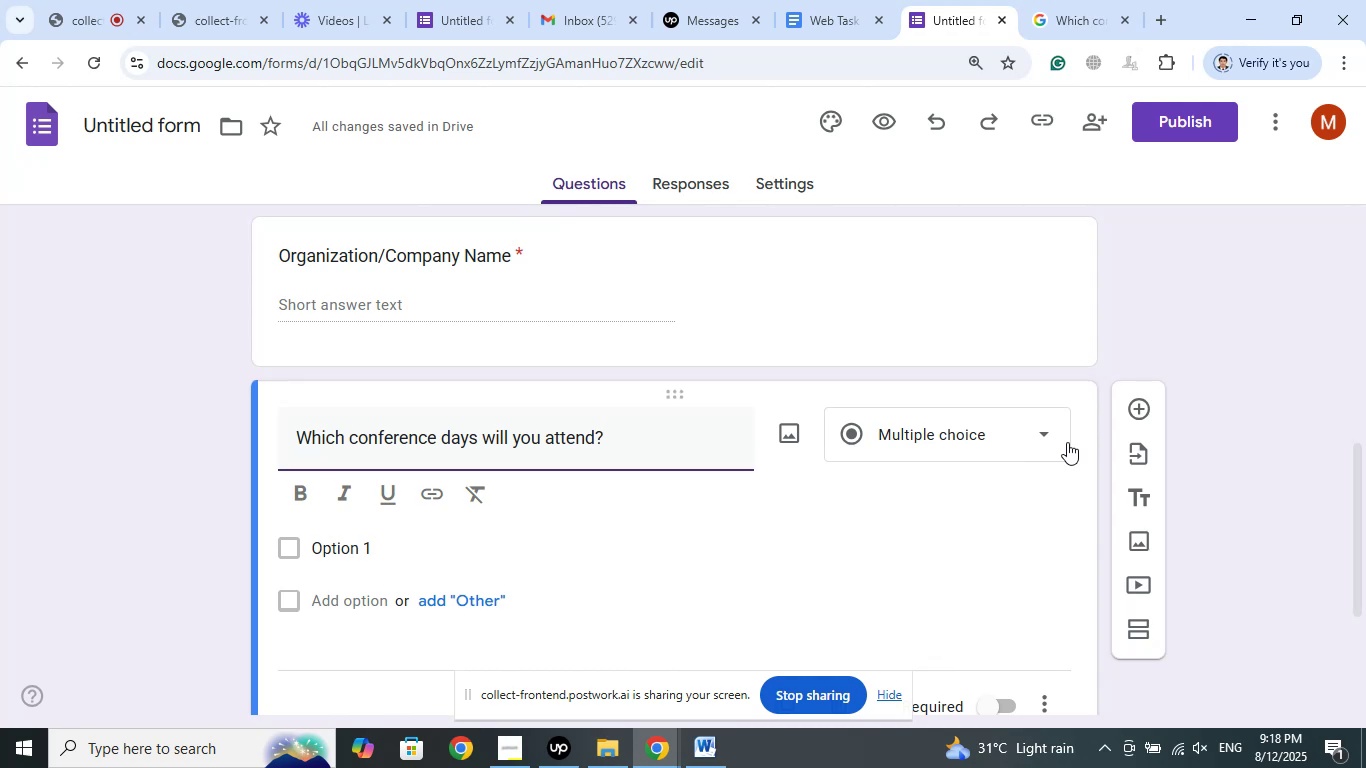 
wait(7.5)
 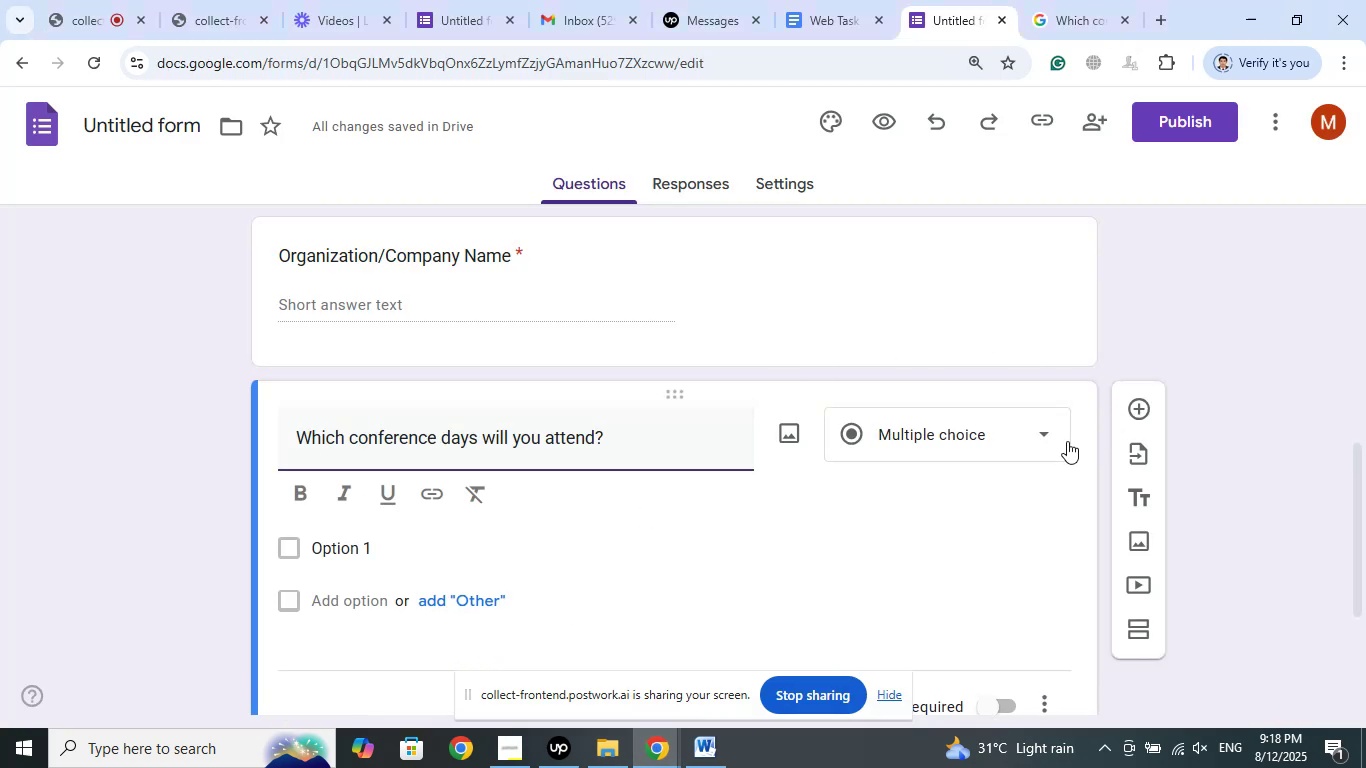 
left_click([1049, 430])
 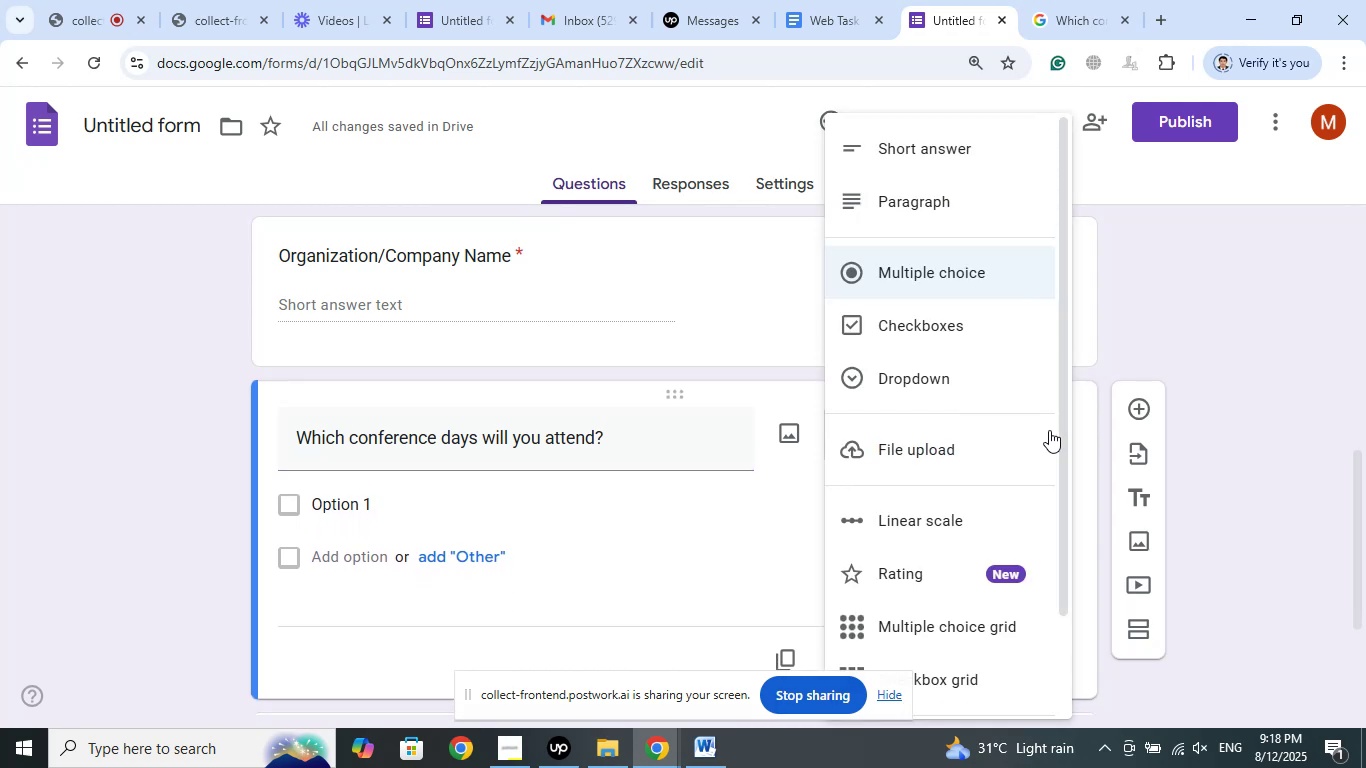 
scroll: coordinate [940, 384], scroll_direction: down, amount: 8.0
 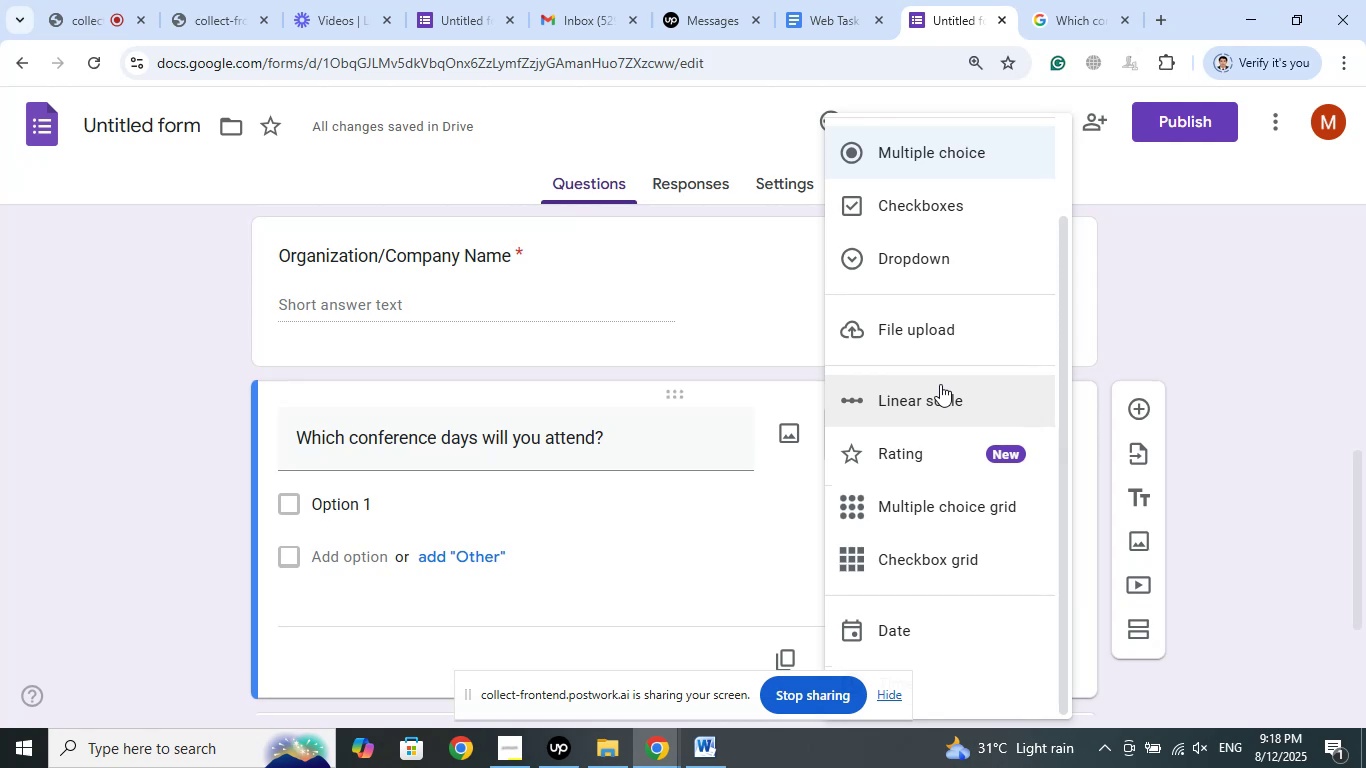 
wait(6.06)
 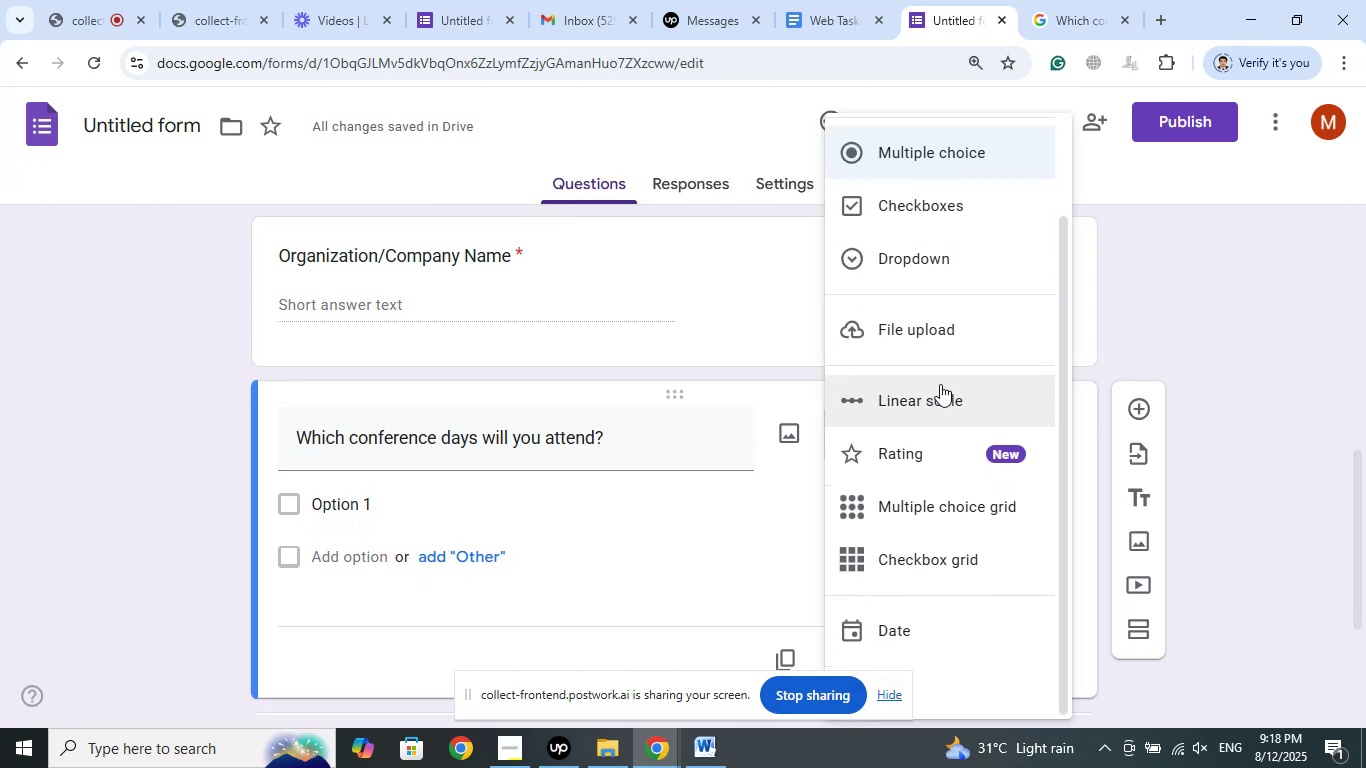 
left_click([911, 623])
 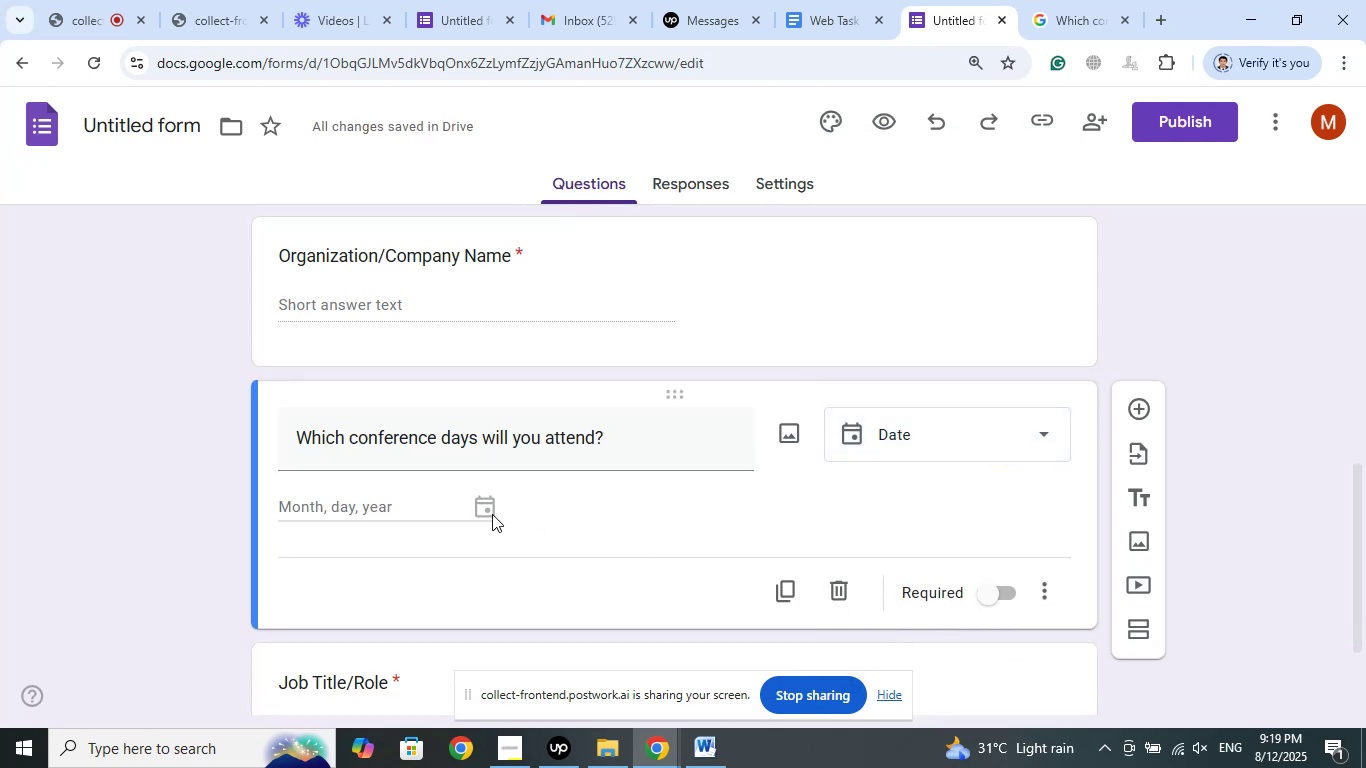 
wait(6.58)
 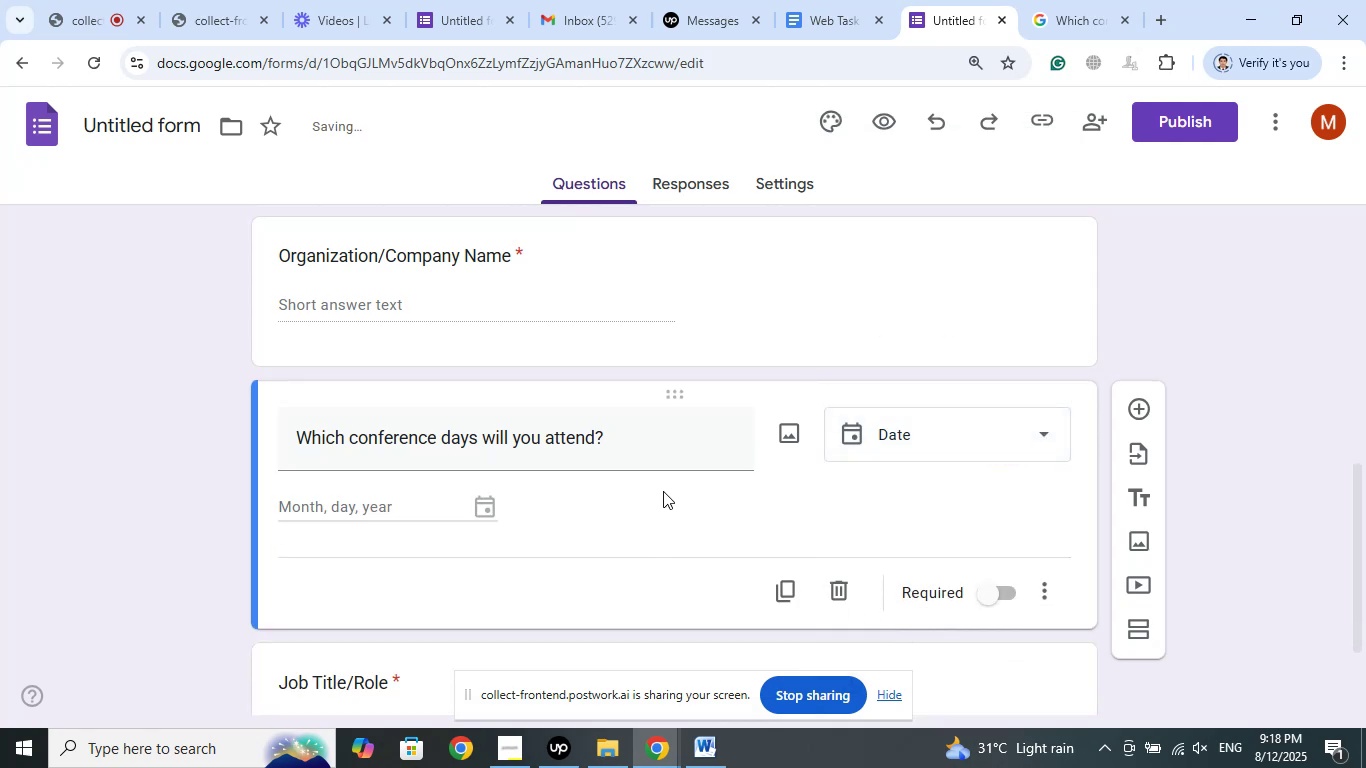 
left_click([487, 506])
 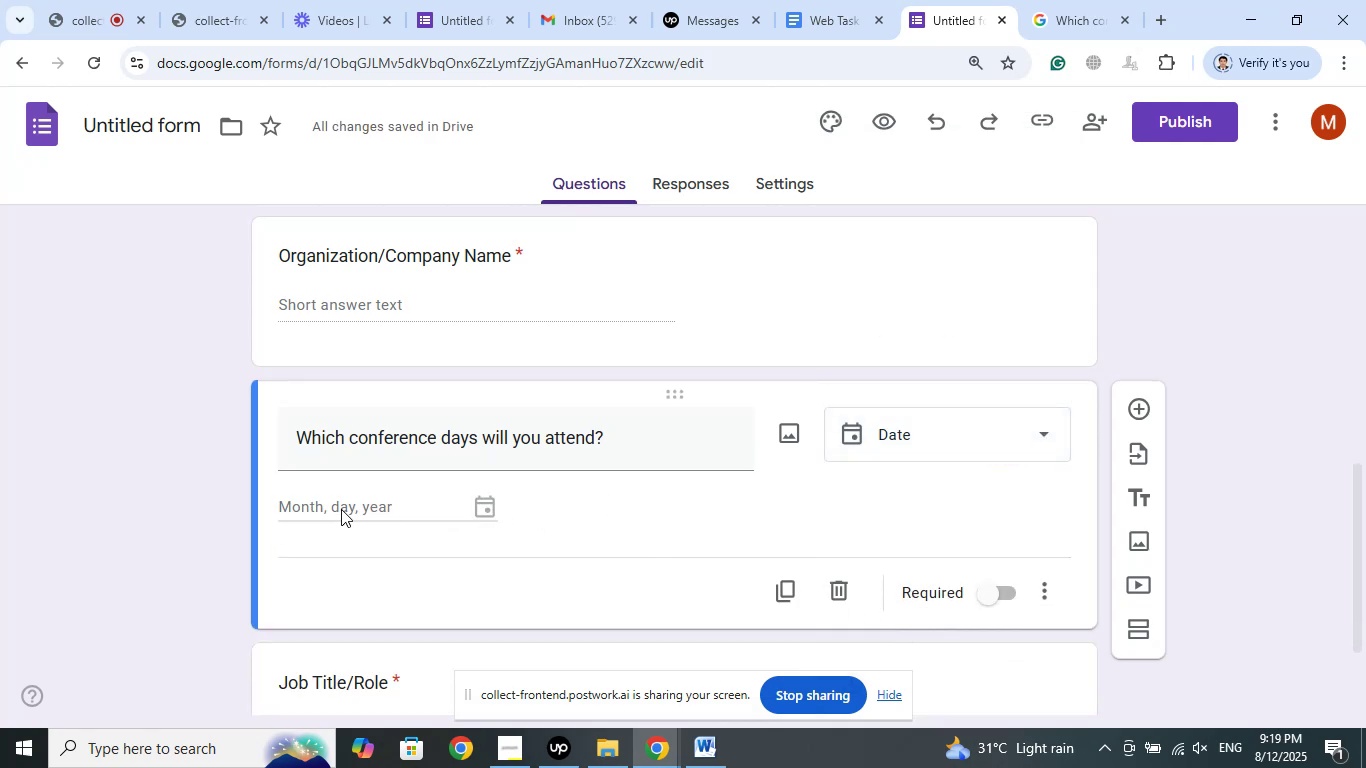 
left_click([341, 505])
 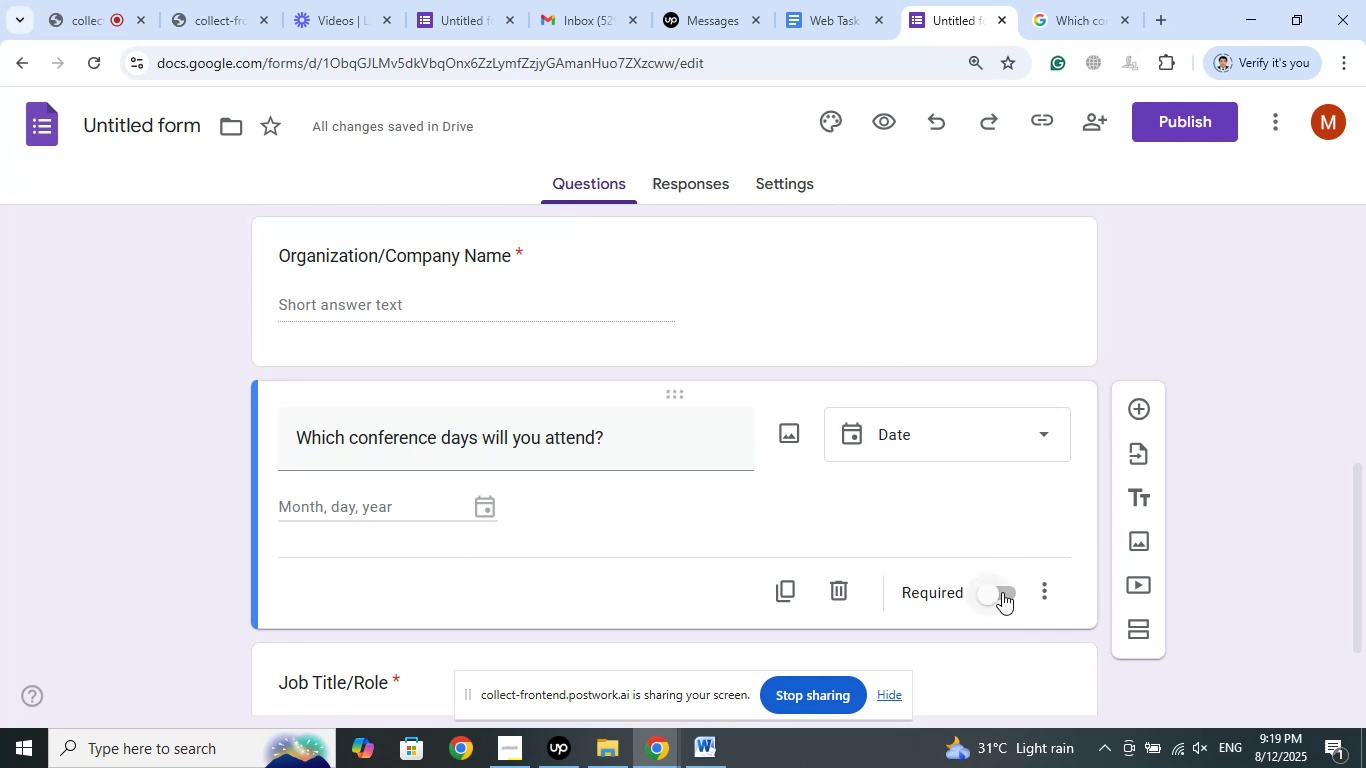 
left_click([1003, 593])
 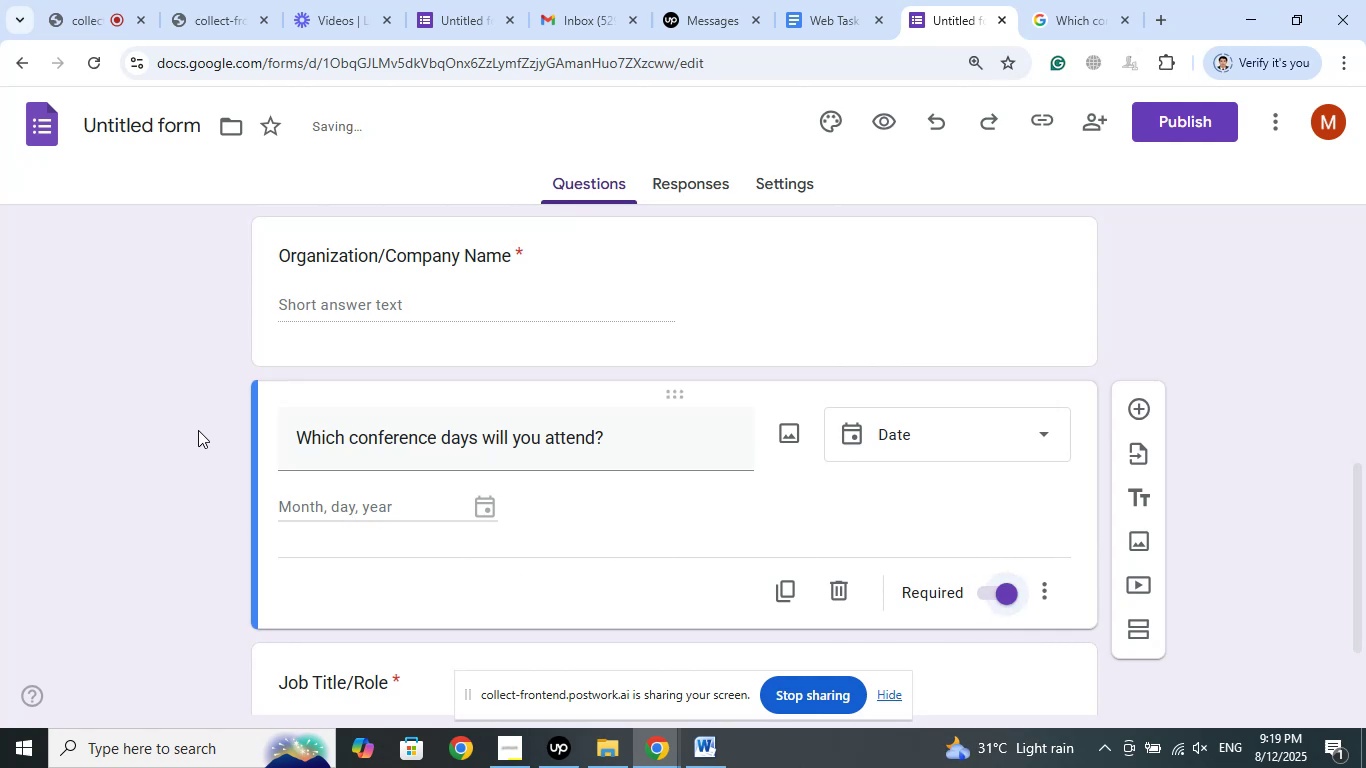 
left_click([167, 433])
 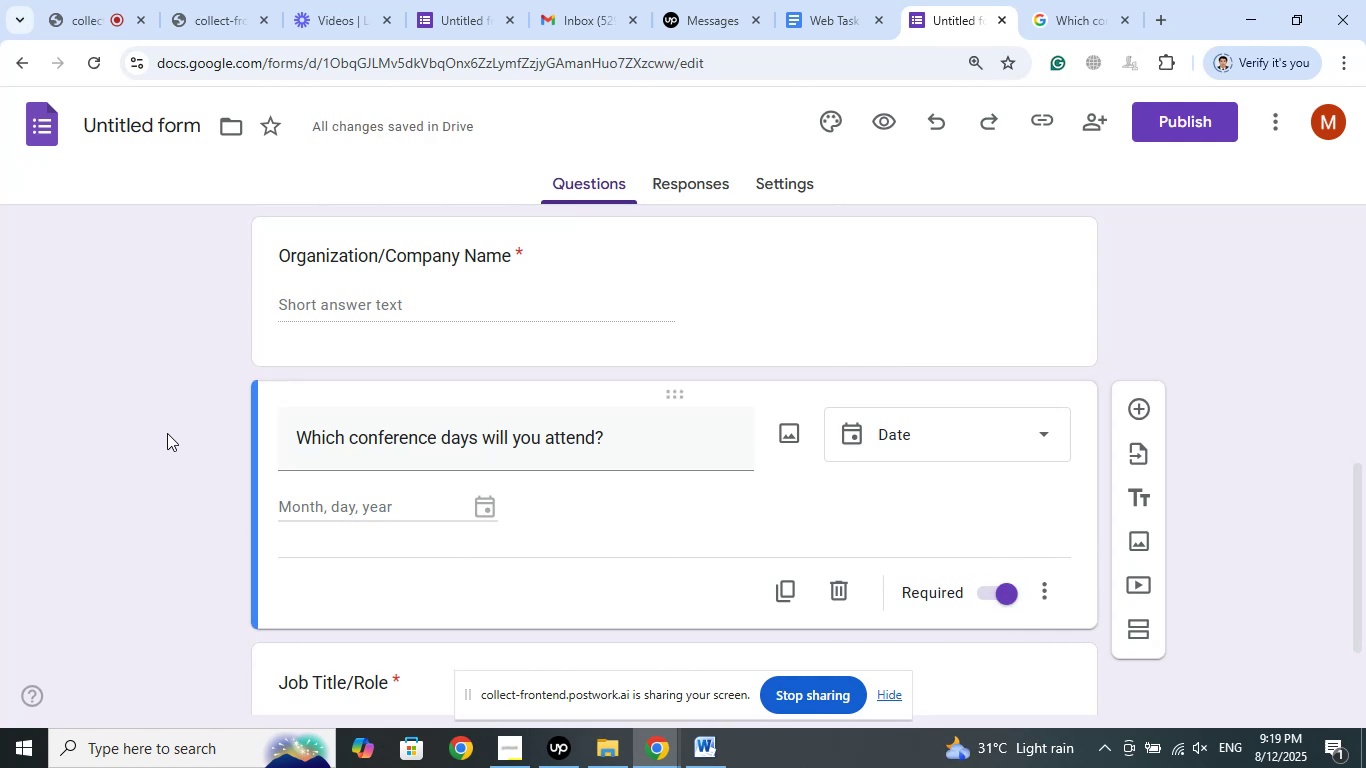 
scroll: coordinate [169, 431], scroll_direction: down, amount: 1.0
 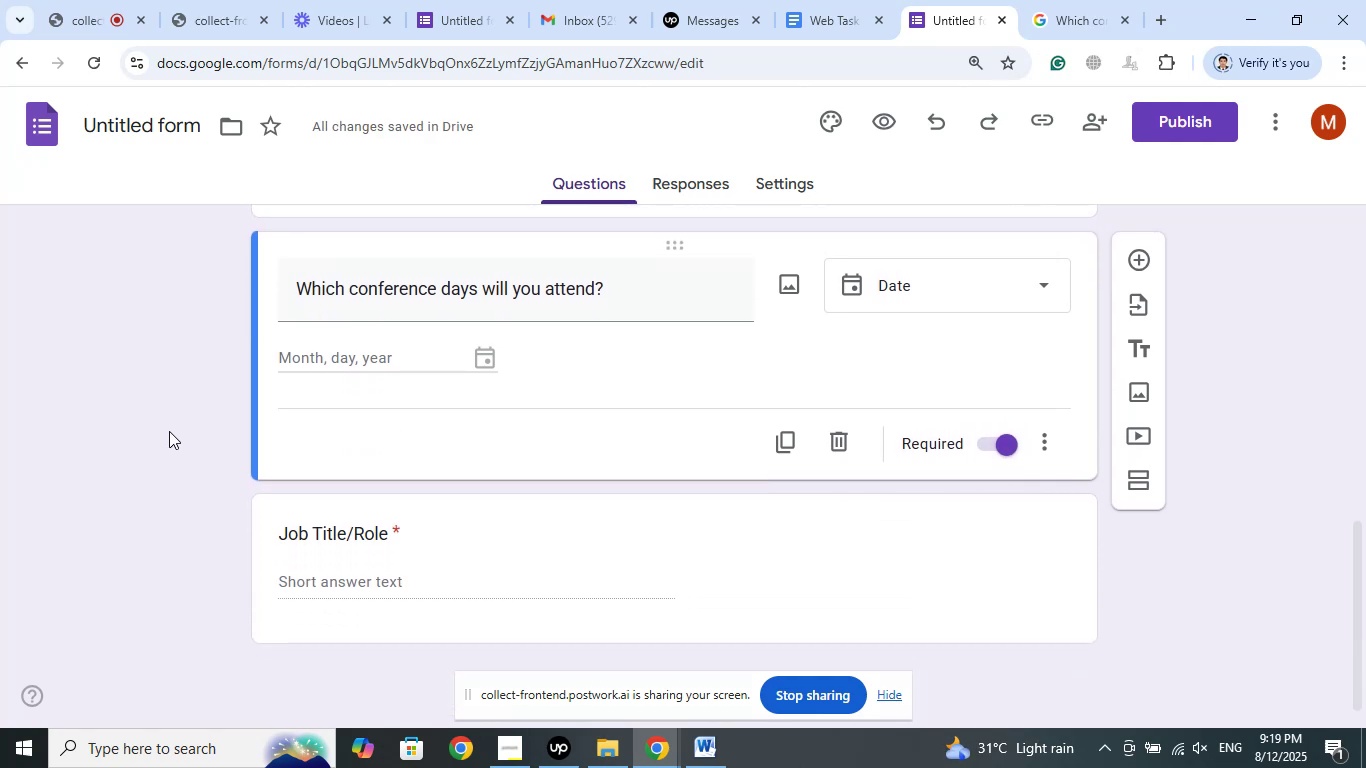 
scroll: coordinate [169, 431], scroll_direction: up, amount: 2.0
 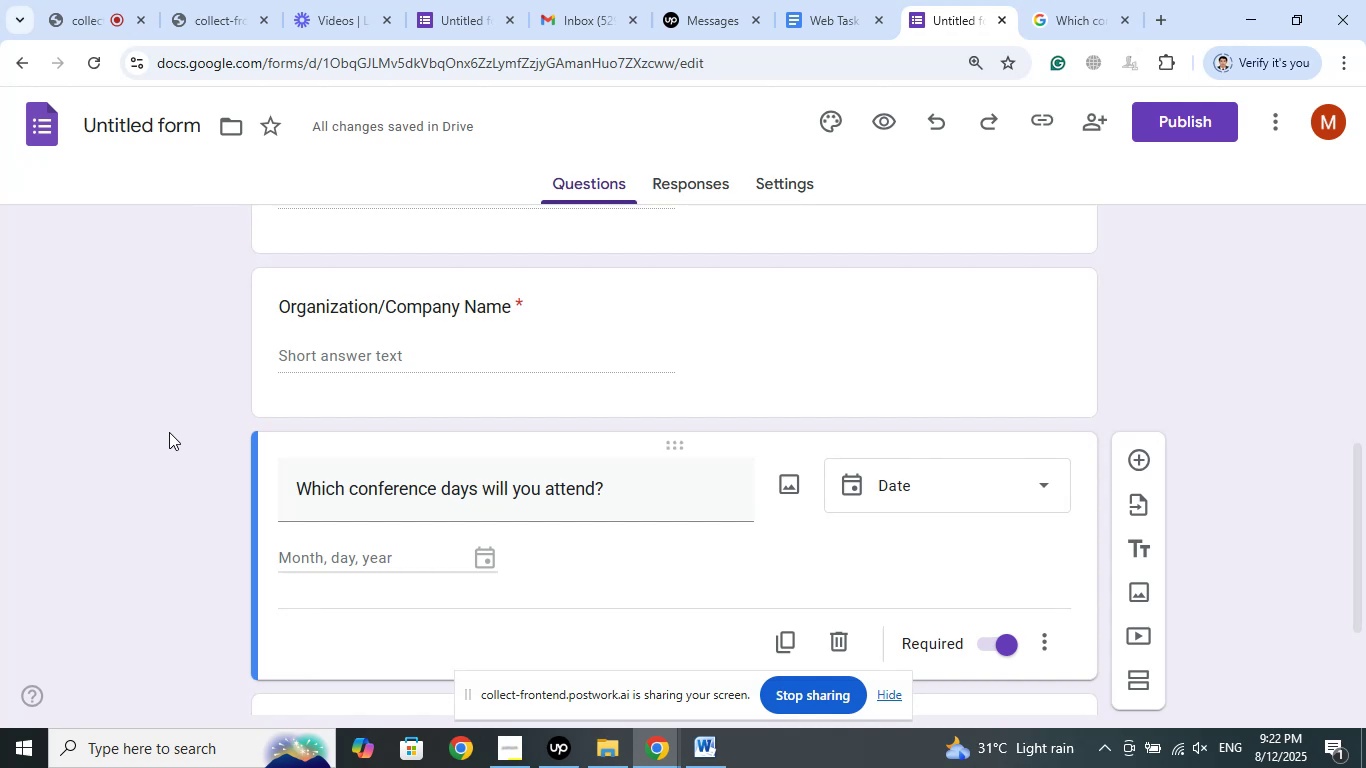 
wait(221.07)
 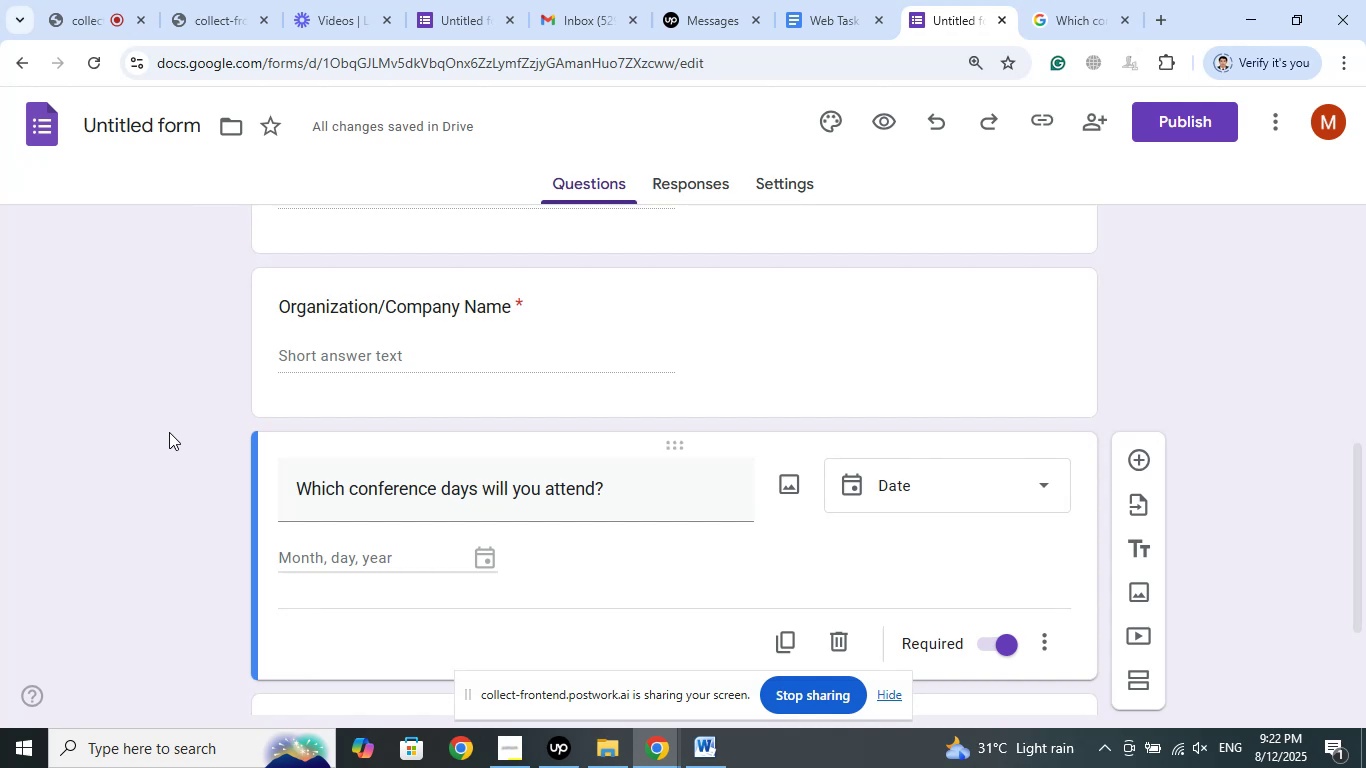 
scroll: coordinate [120, 431], scroll_direction: down, amount: 4.0
 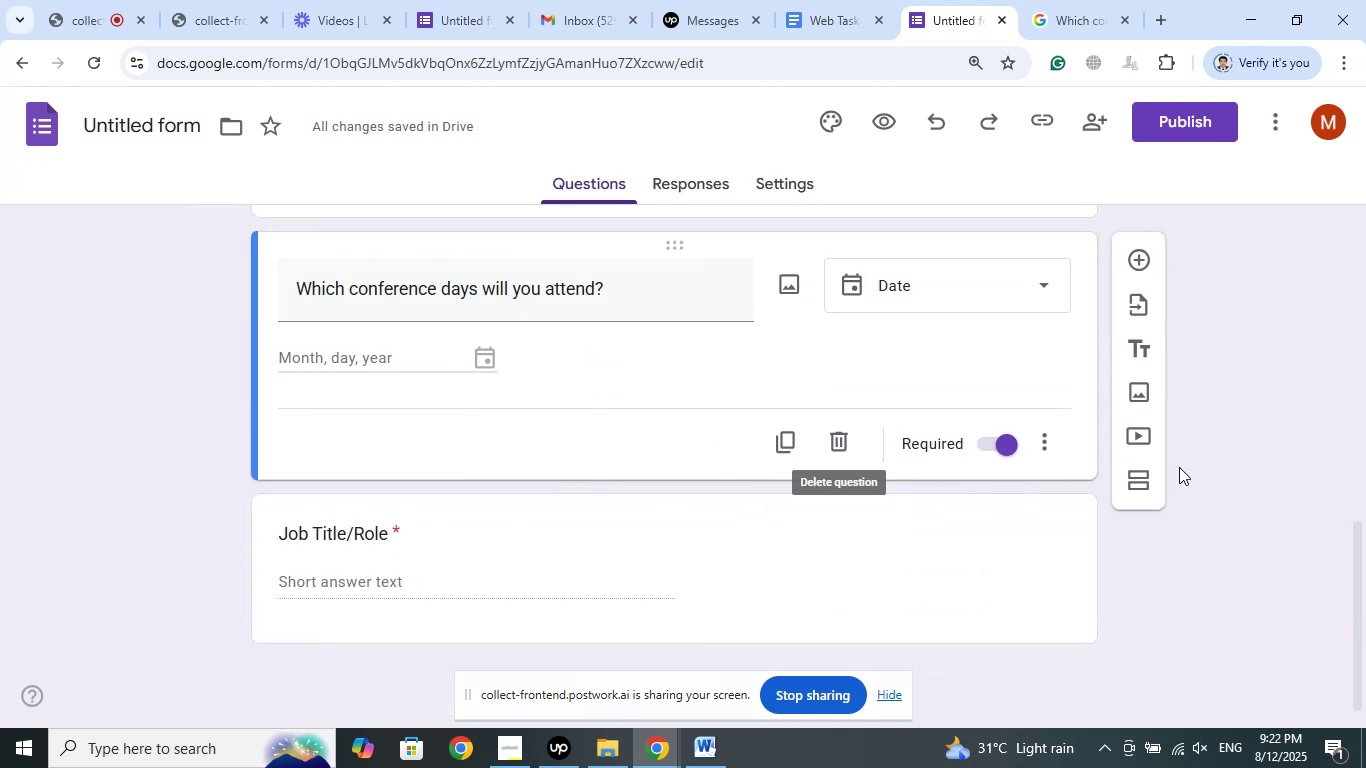 
scroll: coordinate [1321, 367], scroll_direction: up, amount: 3.0
 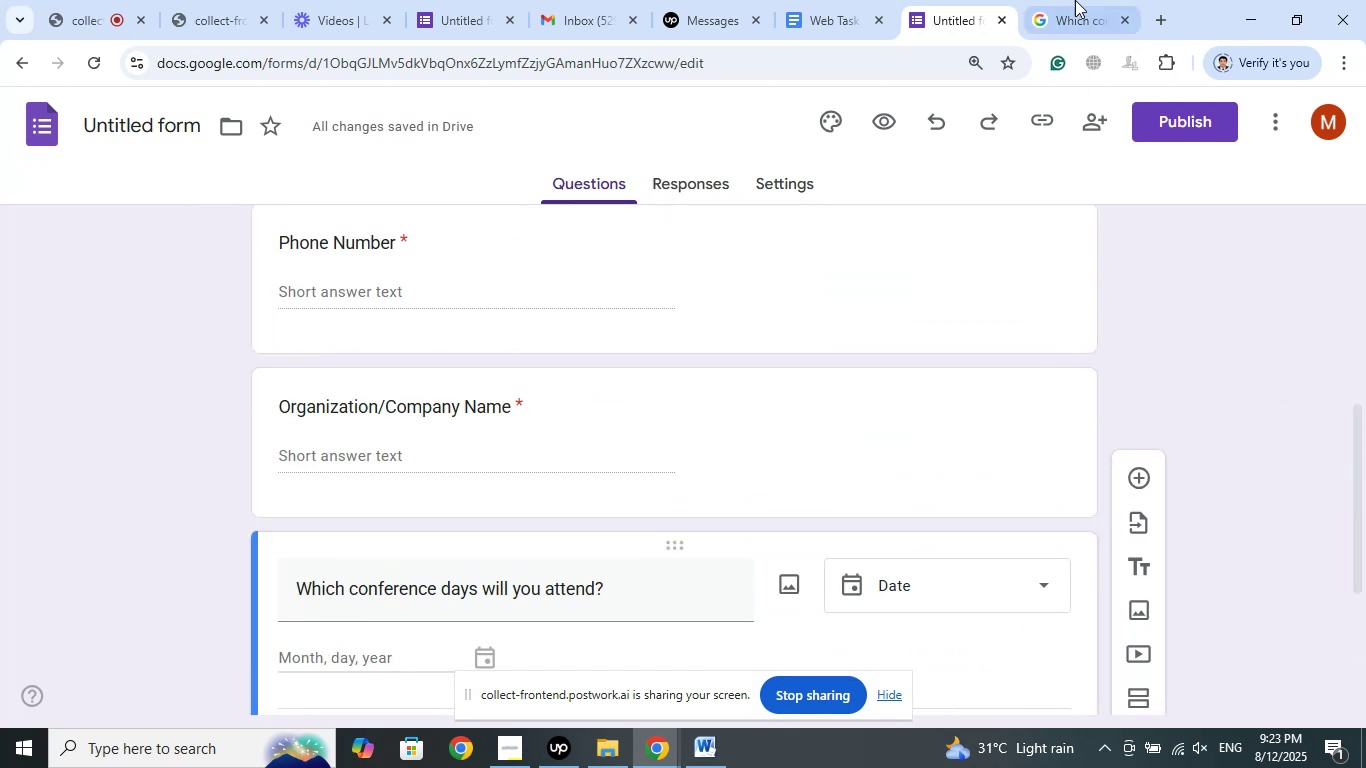 
left_click([1085, 0])
 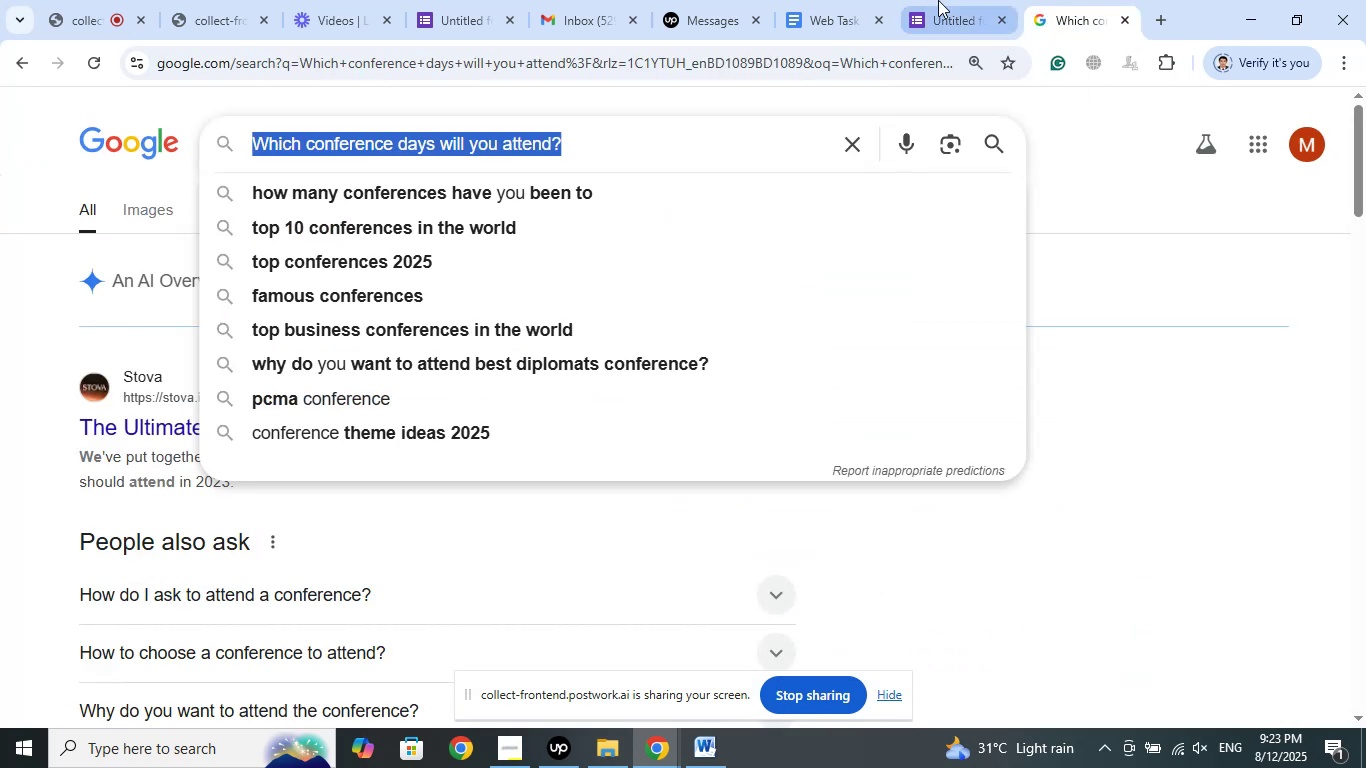 
left_click([938, 0])
 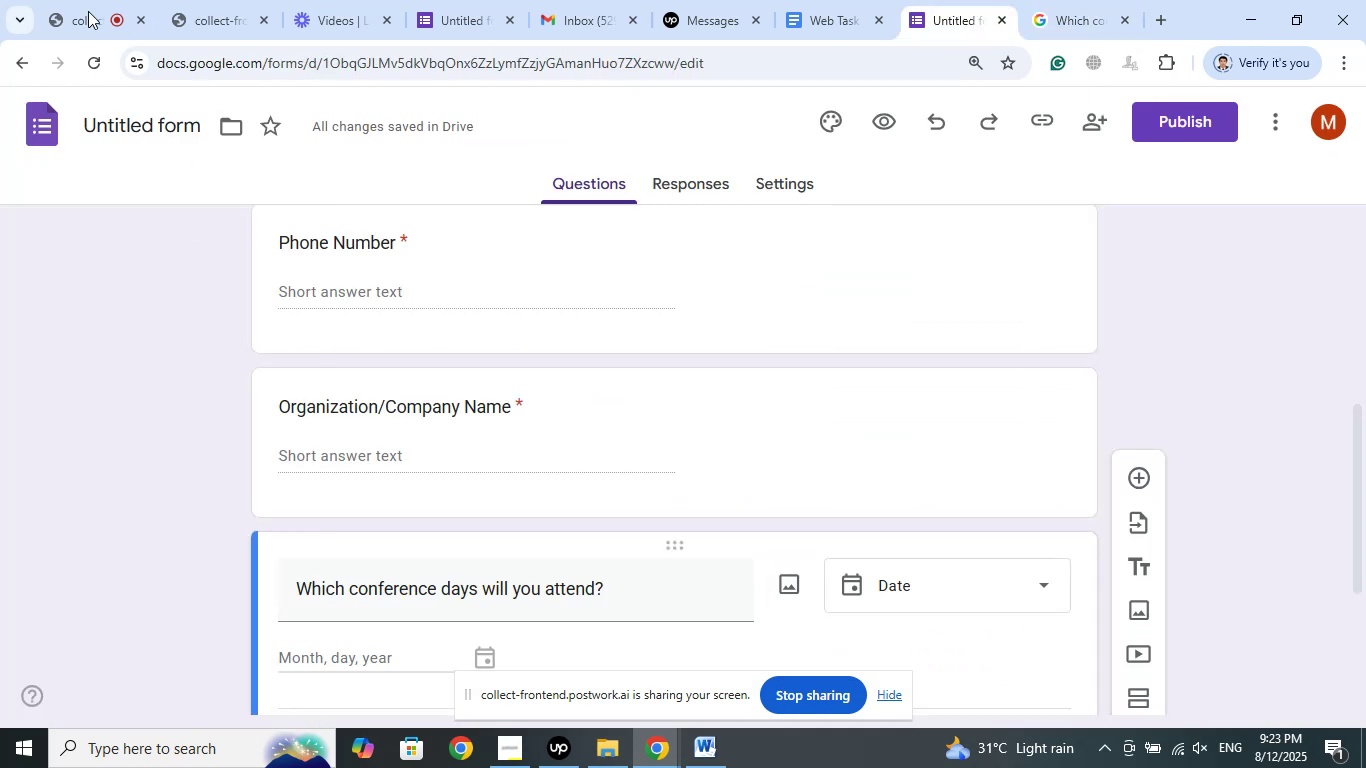 
left_click([76, 0])
 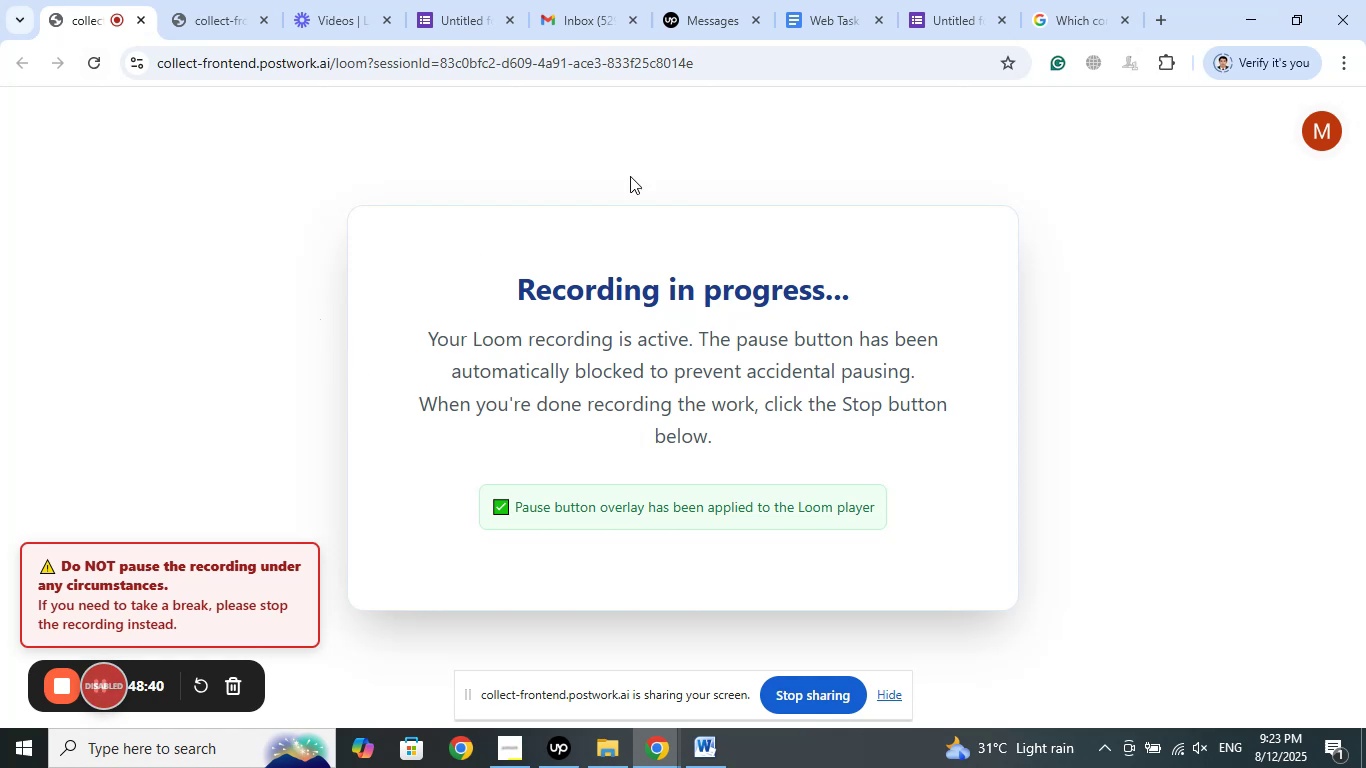 
left_click([726, 9])
 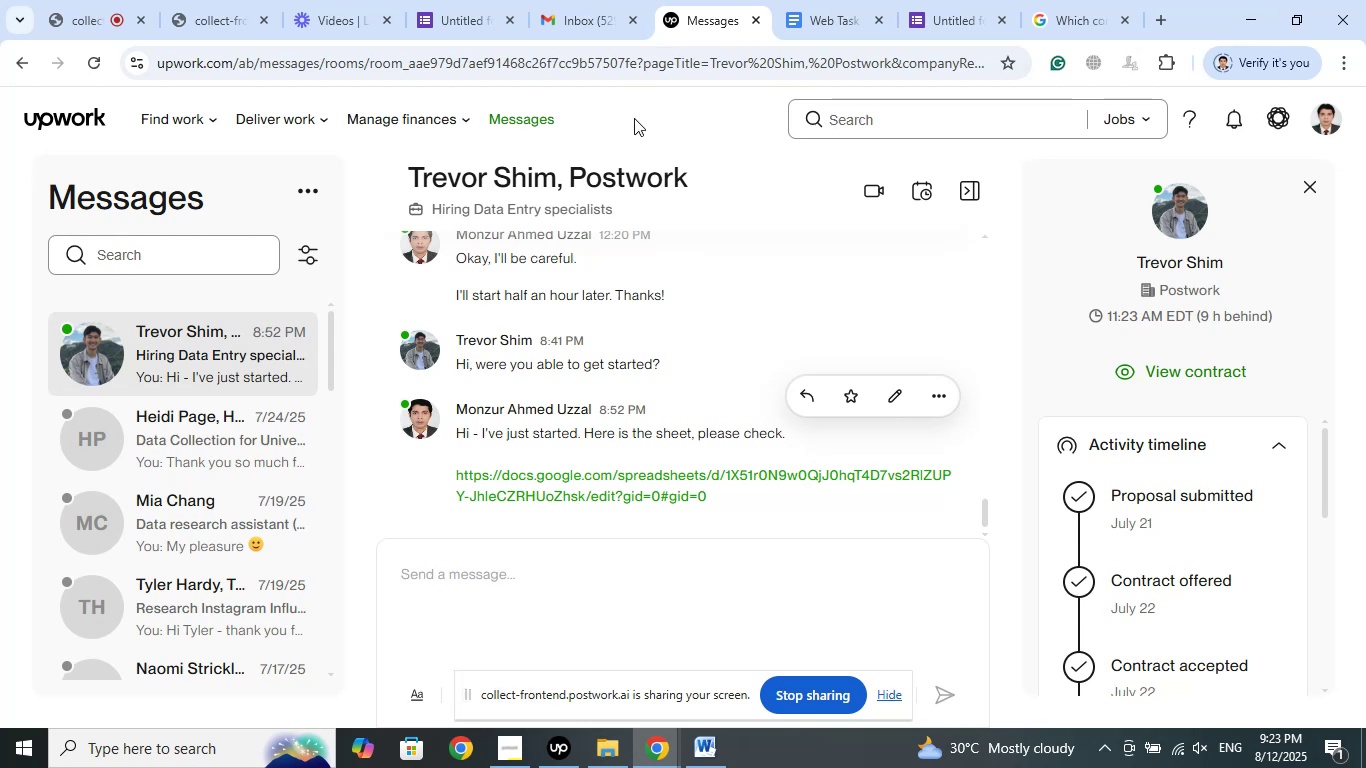 
wait(45.51)
 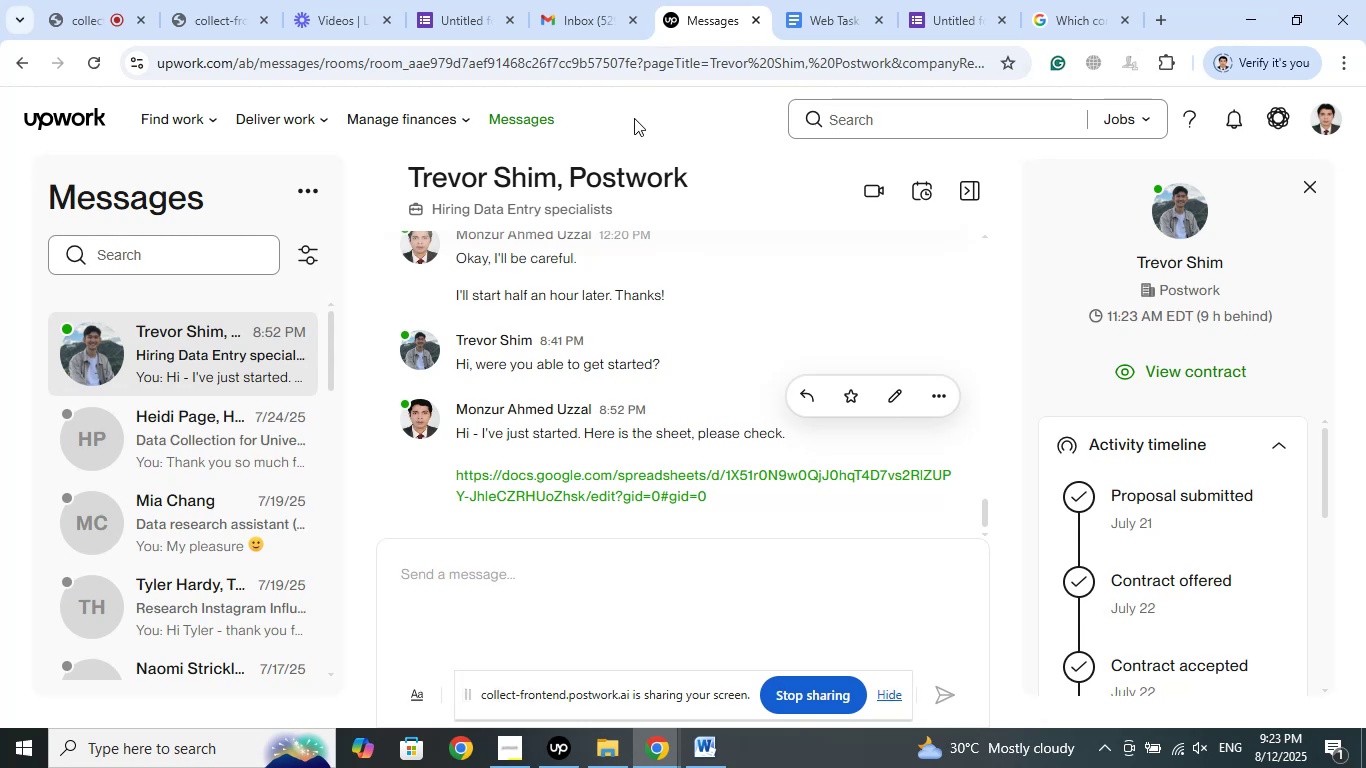 
left_click([1067, 0])
 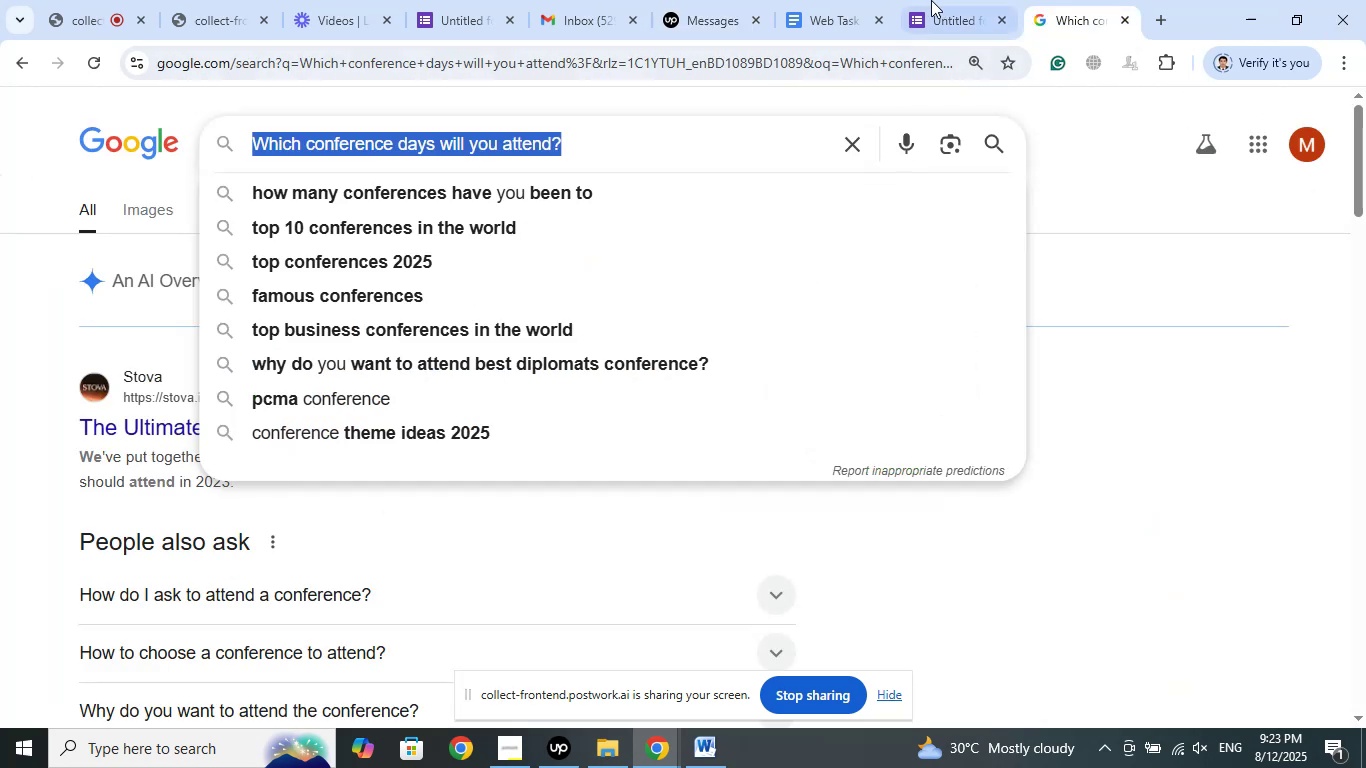 
left_click([931, 0])
 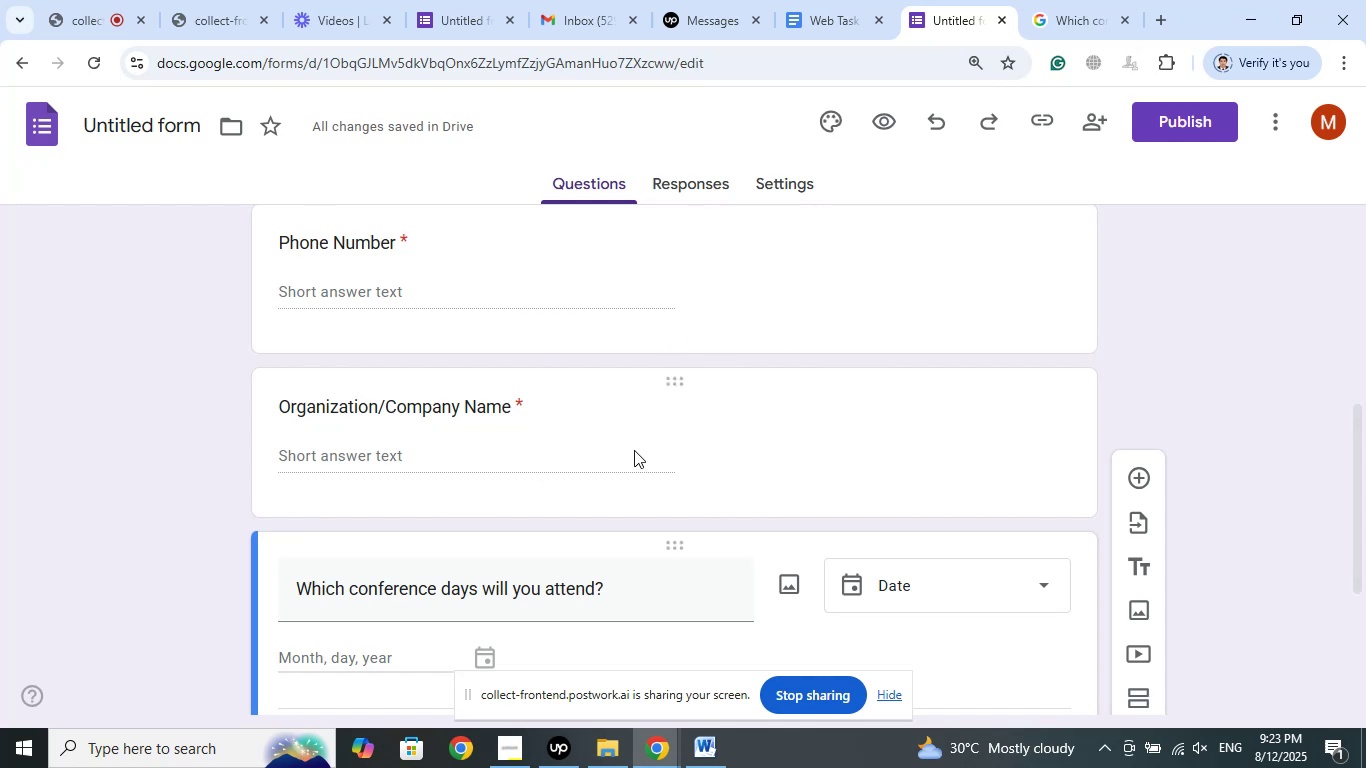 
scroll: coordinate [709, 396], scroll_direction: up, amount: 2.0
 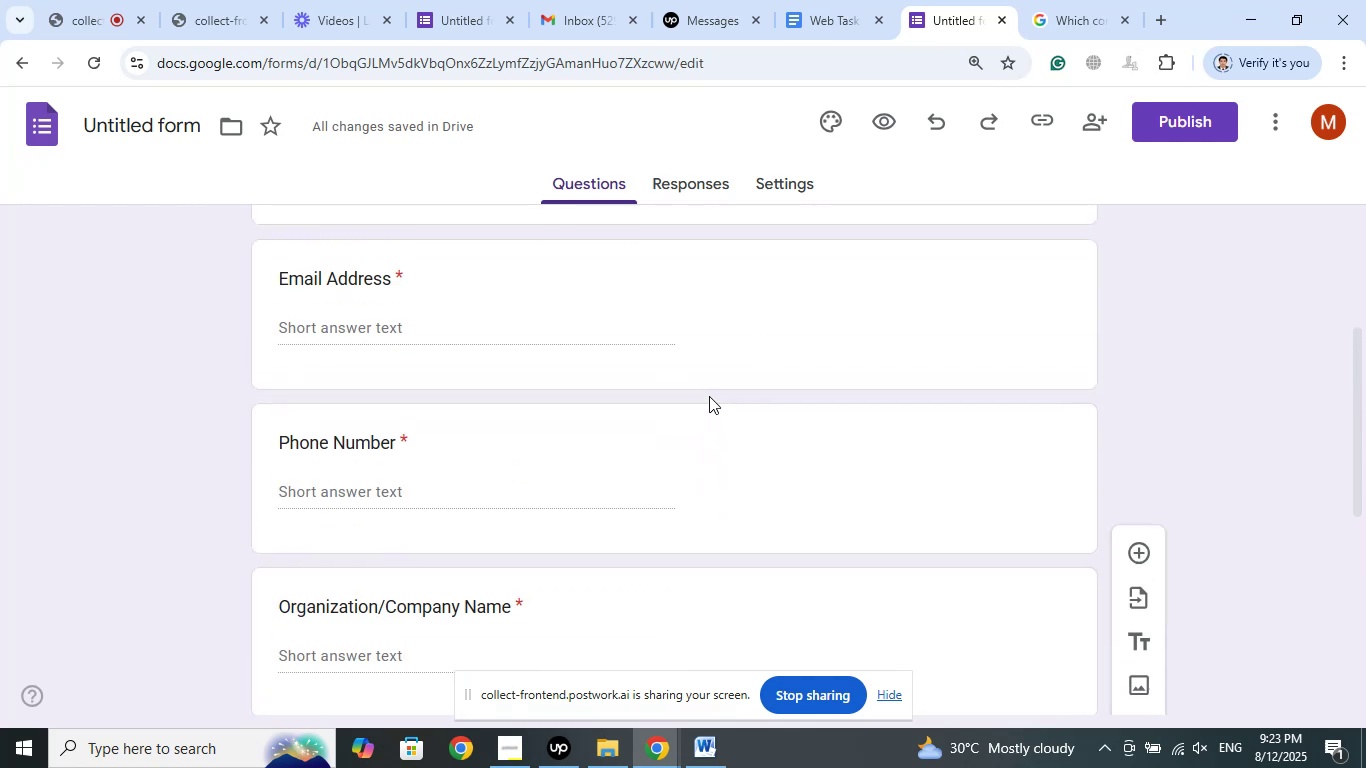 
scroll: coordinate [715, 389], scroll_direction: down, amount: 14.0
 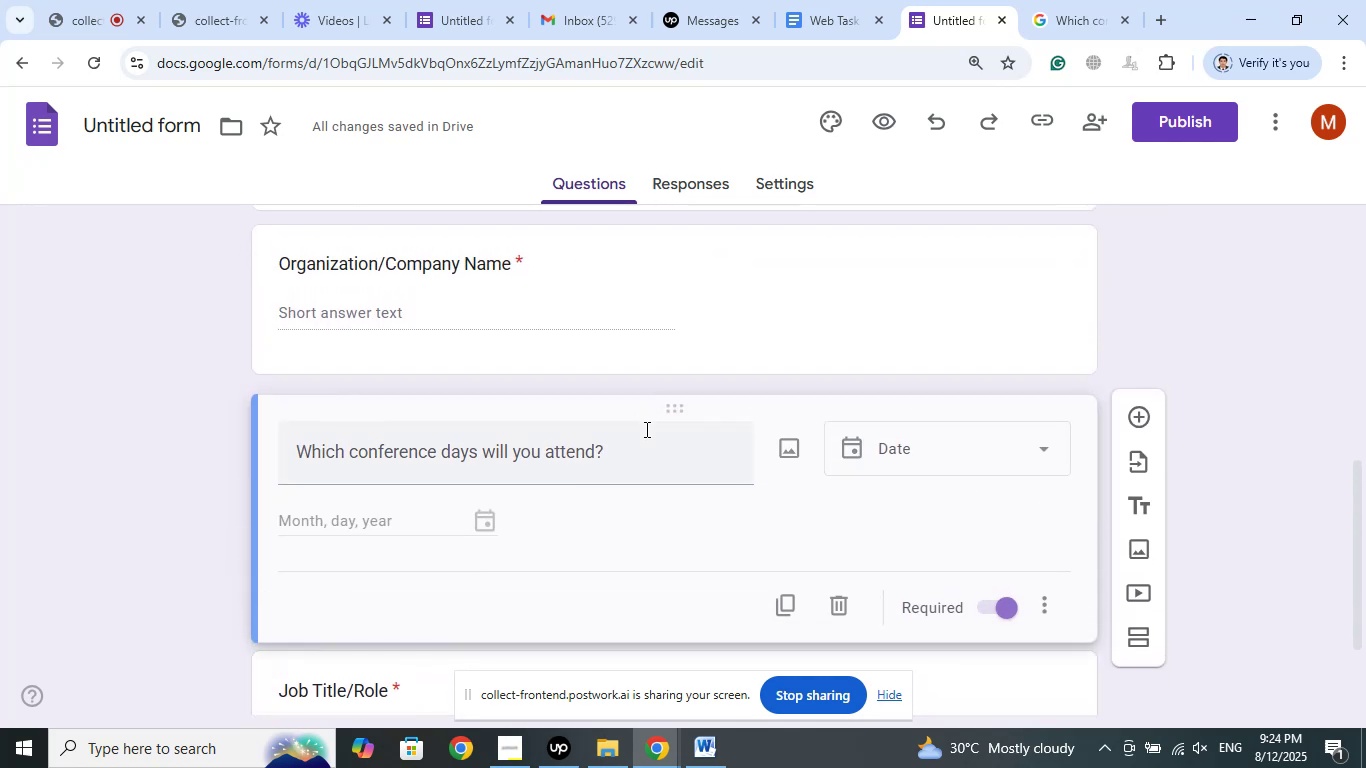 
wait(6.11)
 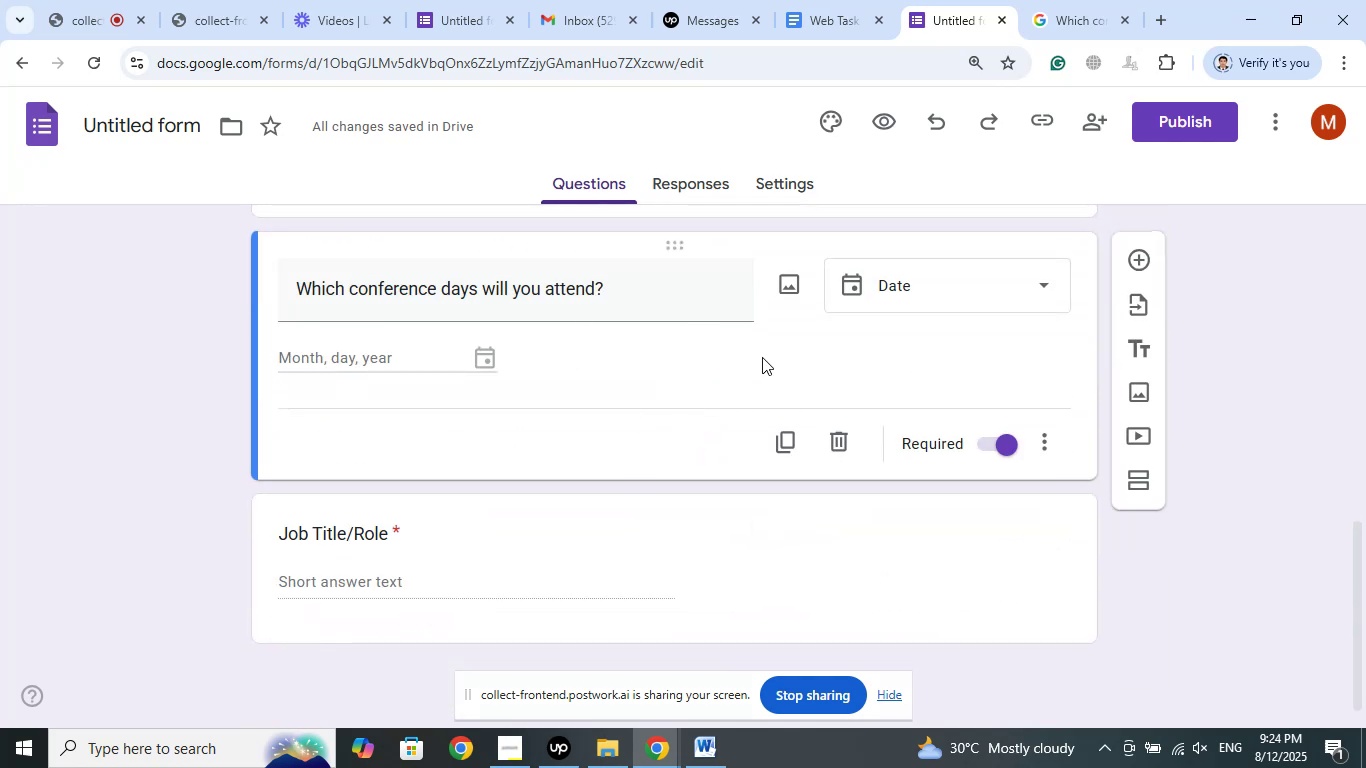 
scroll: coordinate [685, 330], scroll_direction: down, amount: 2.0
 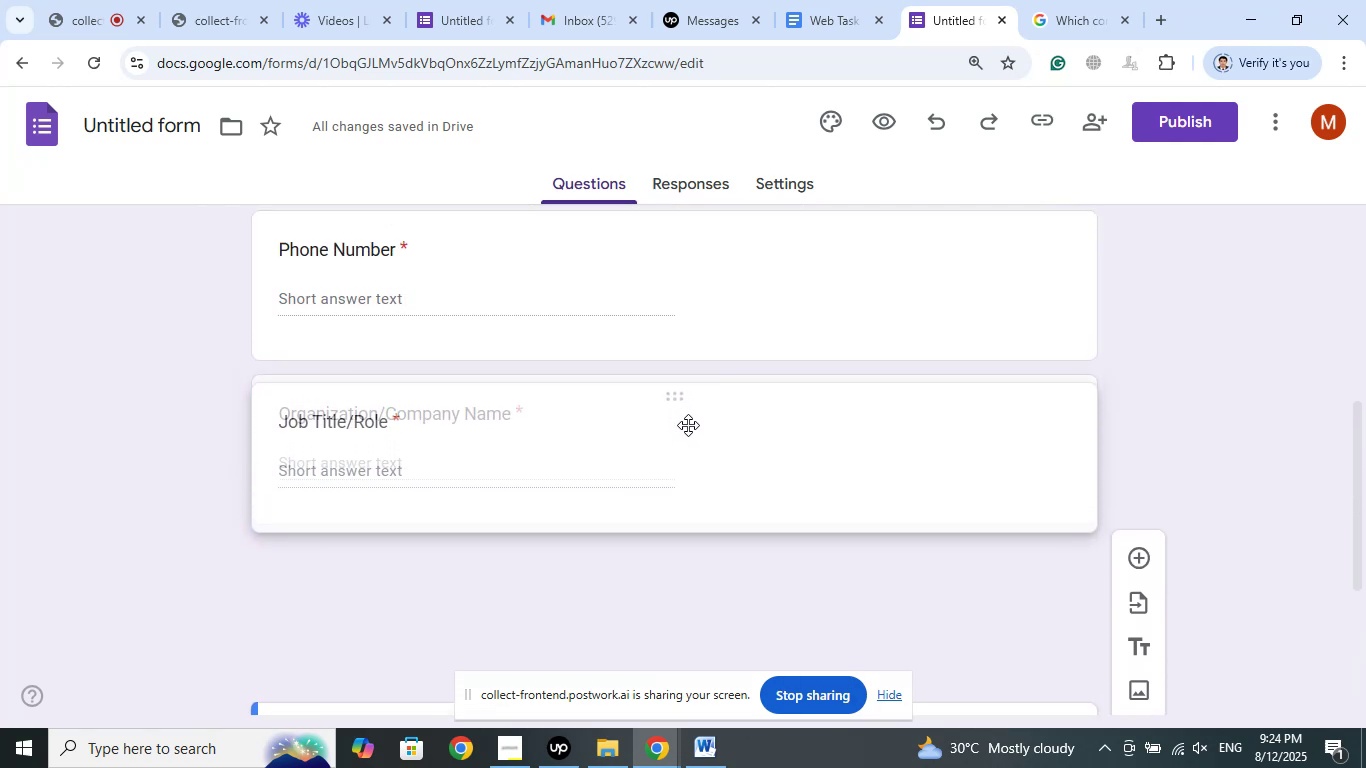 
wait(5.55)
 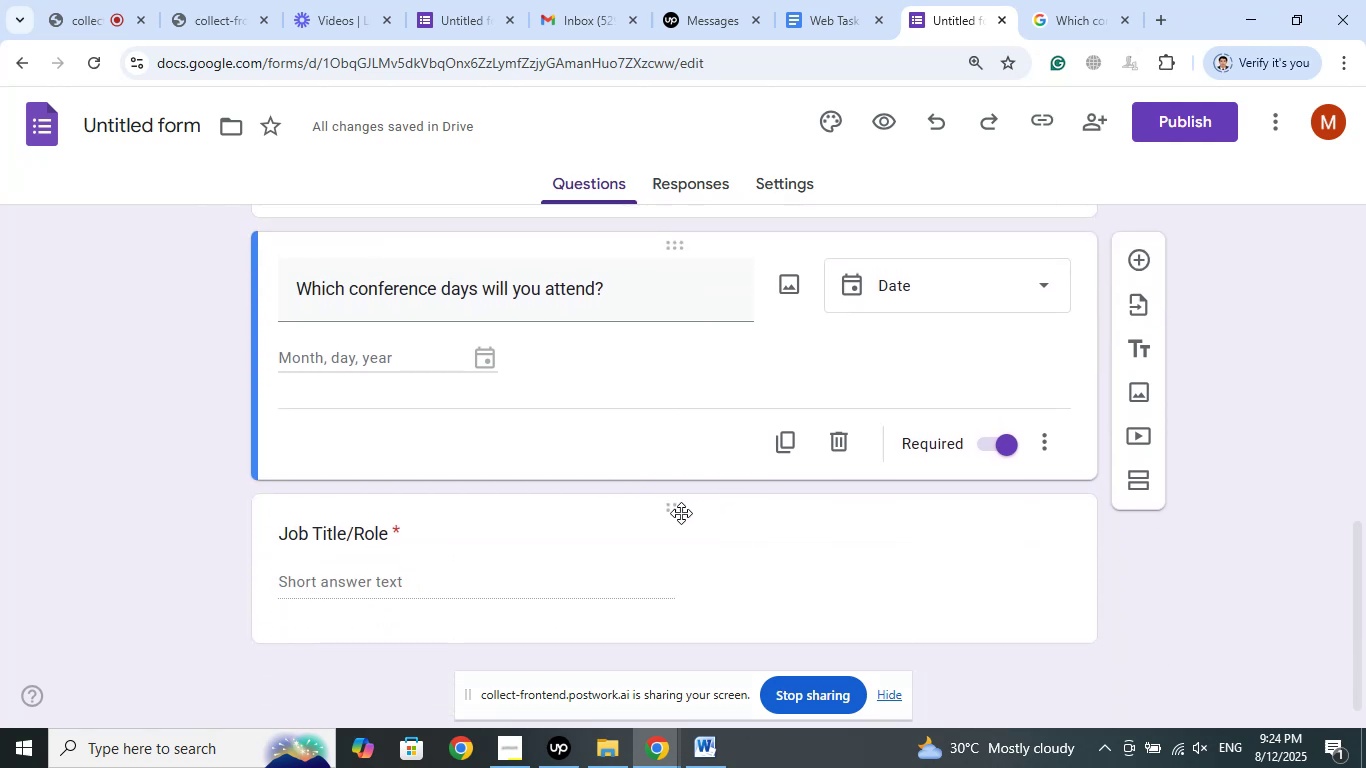 
scroll: coordinate [1242, 363], scroll_direction: down, amount: 9.0
 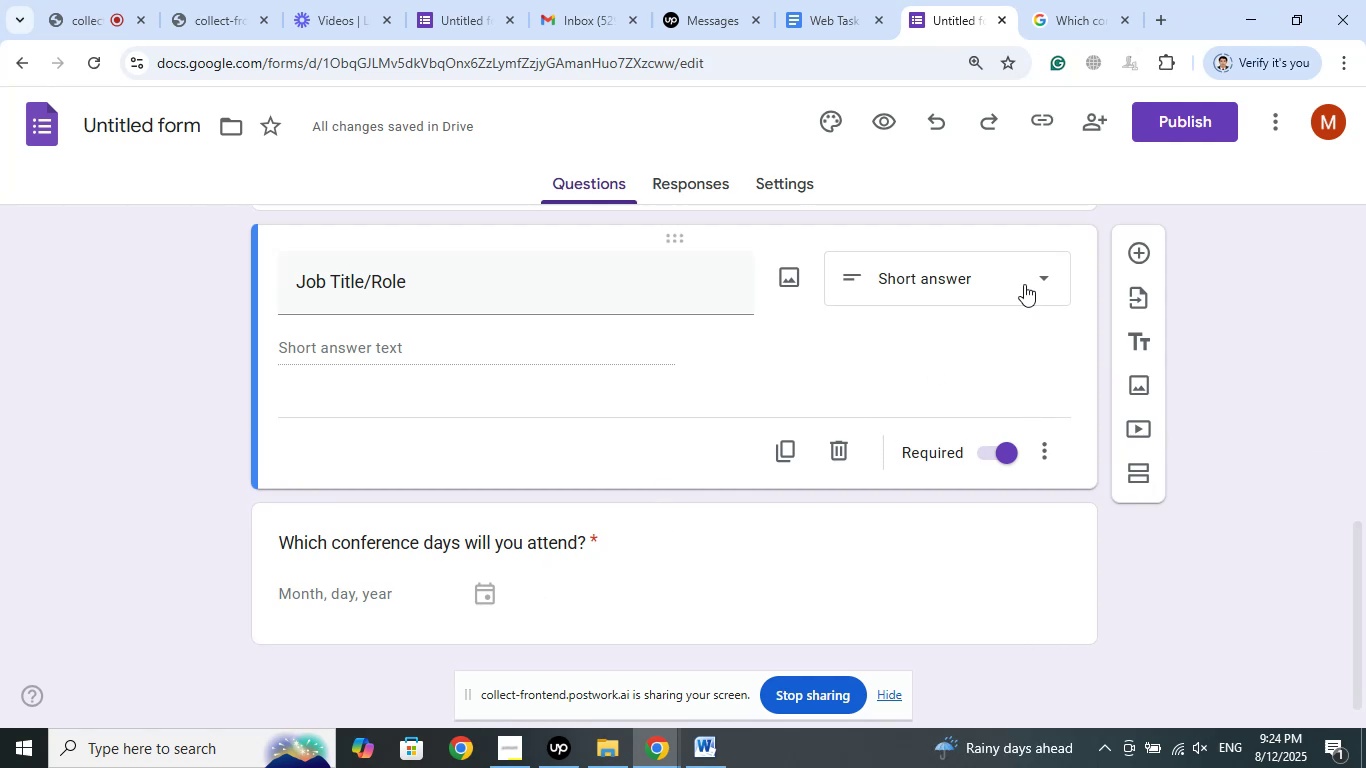 
wait(5.3)
 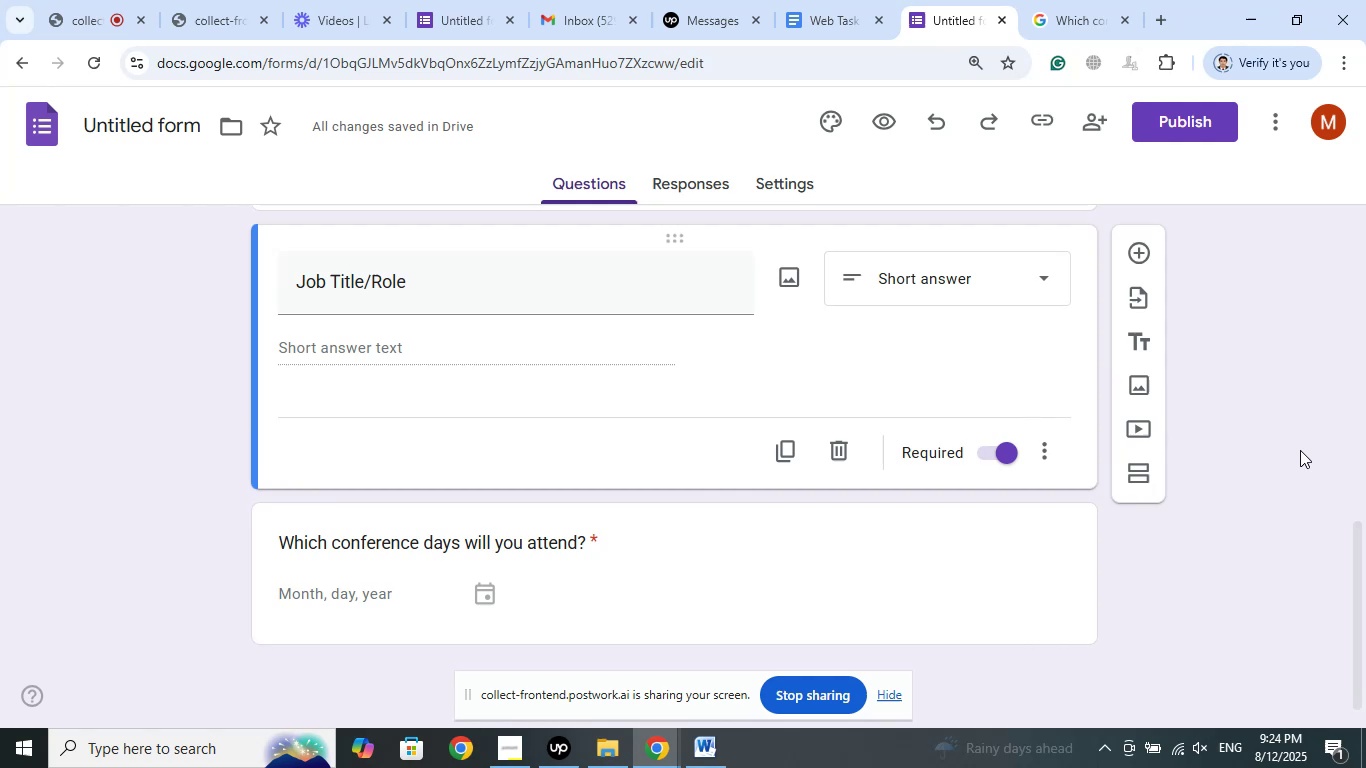 
left_click([878, 117])
 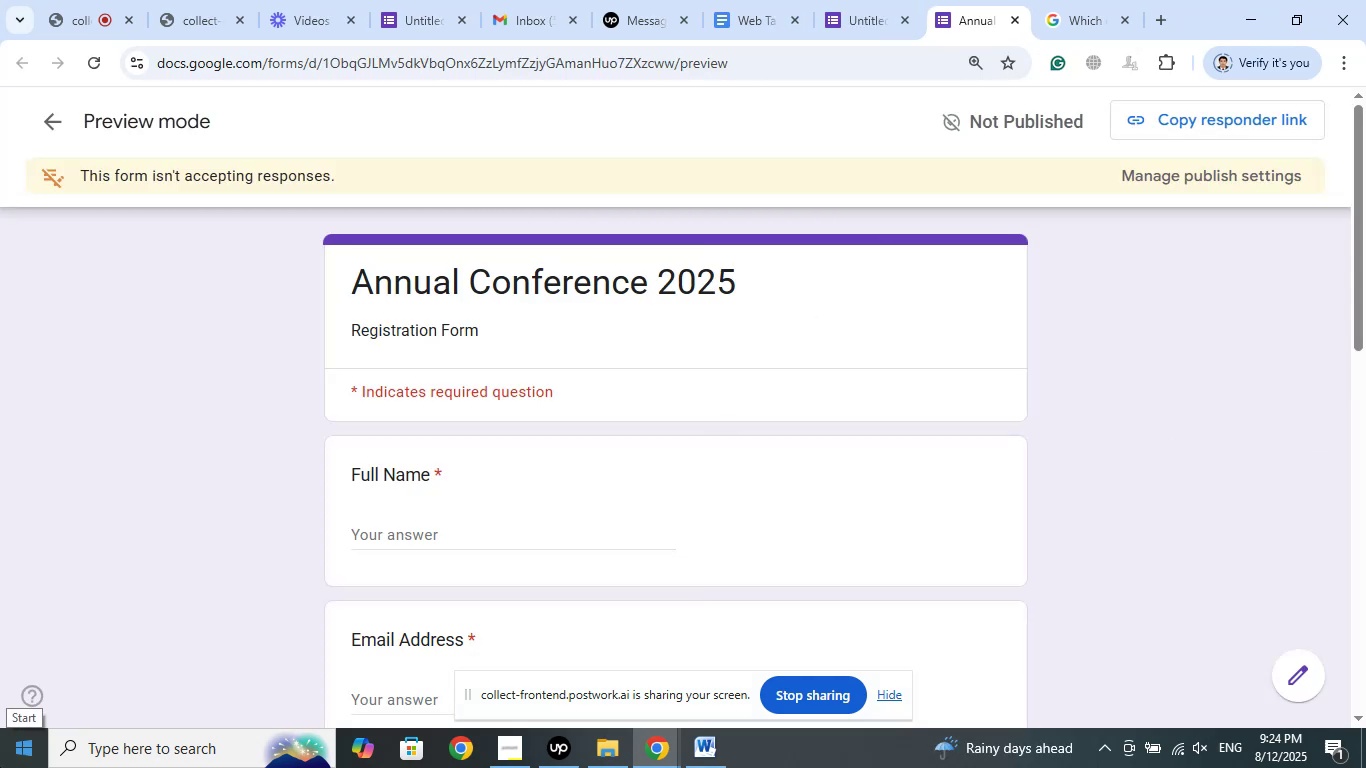 
wait(10.94)
 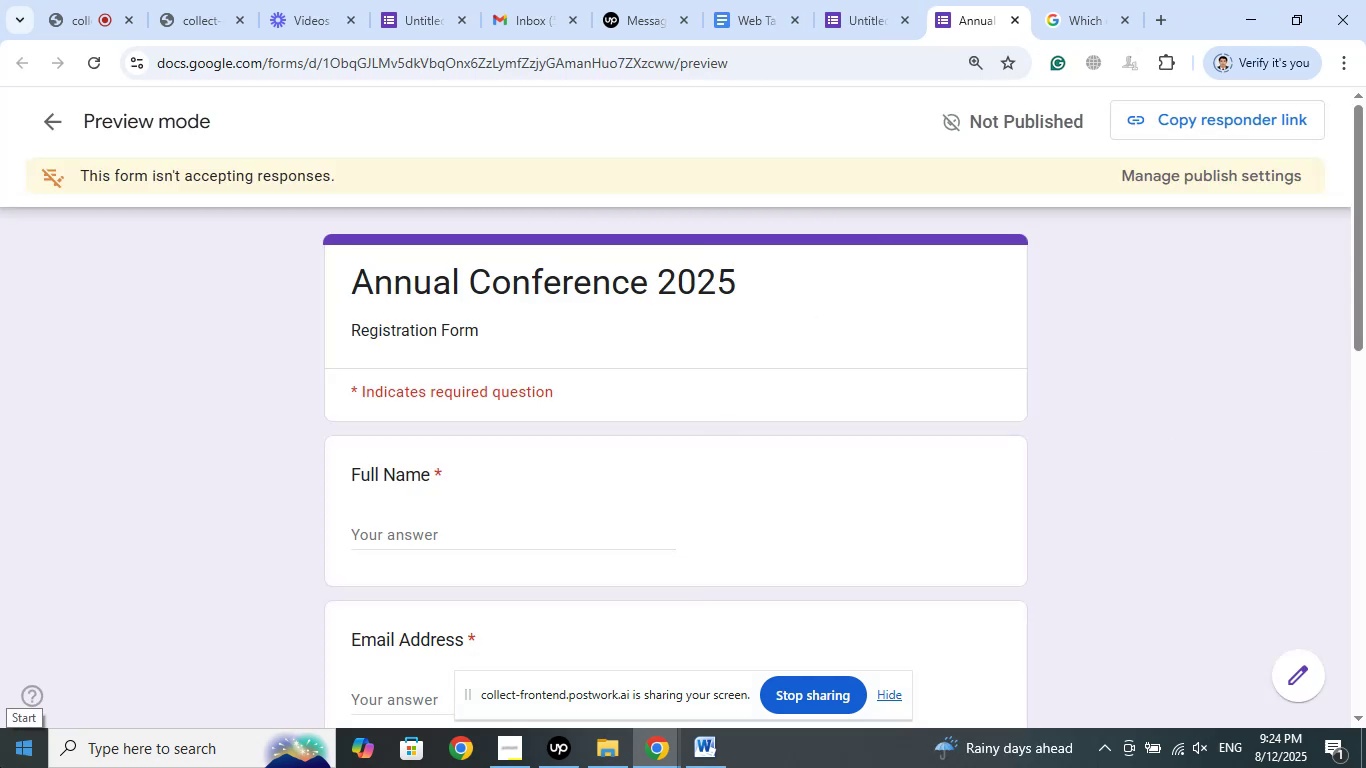 
scroll: coordinate [988, 436], scroll_direction: down, amount: 13.0
 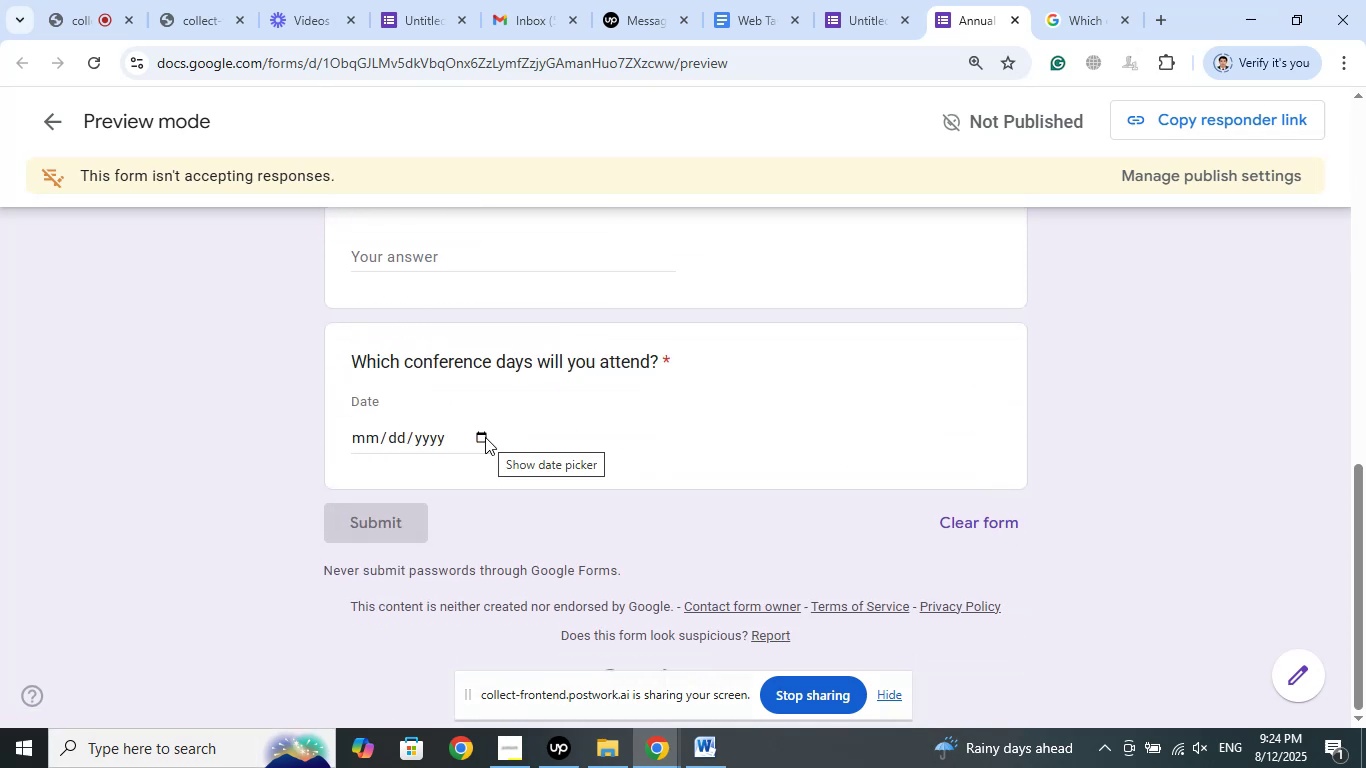 
left_click([480, 440])
 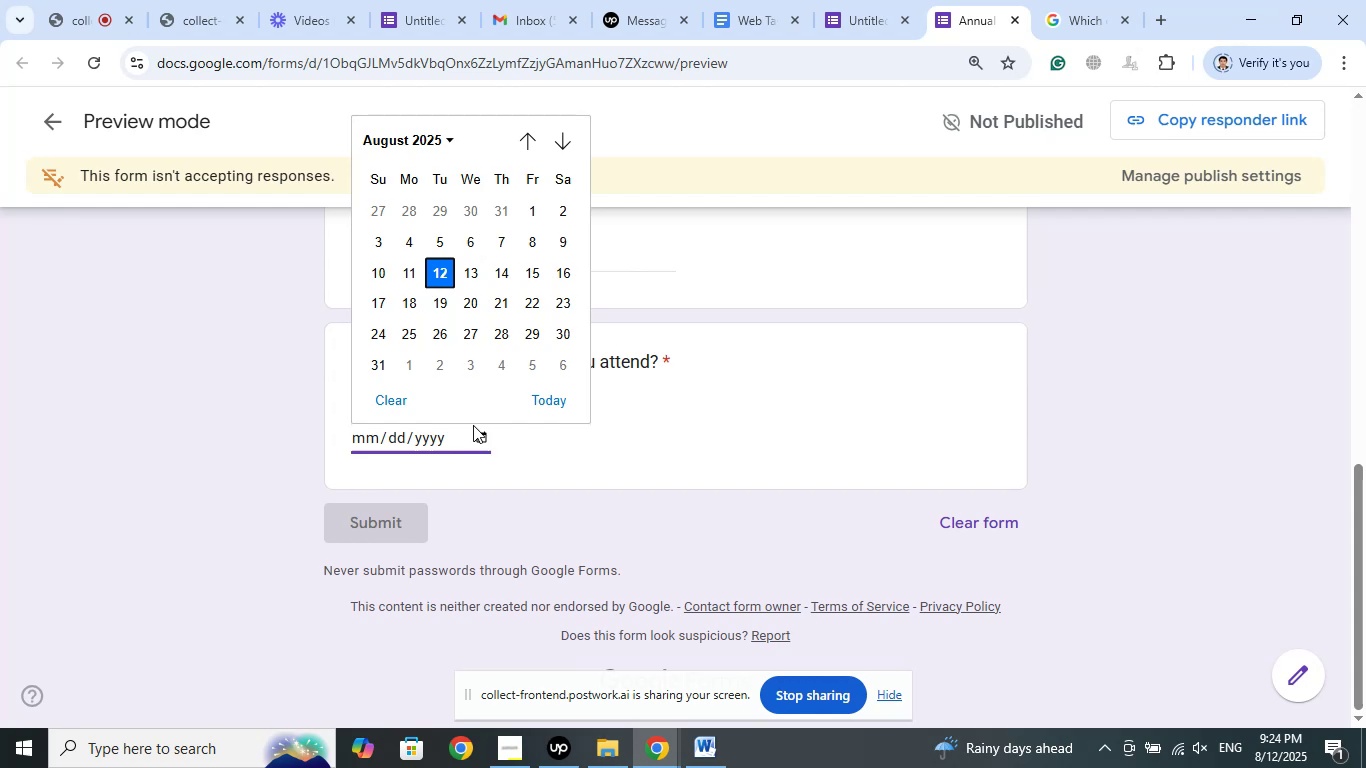 
left_click([143, 382])
 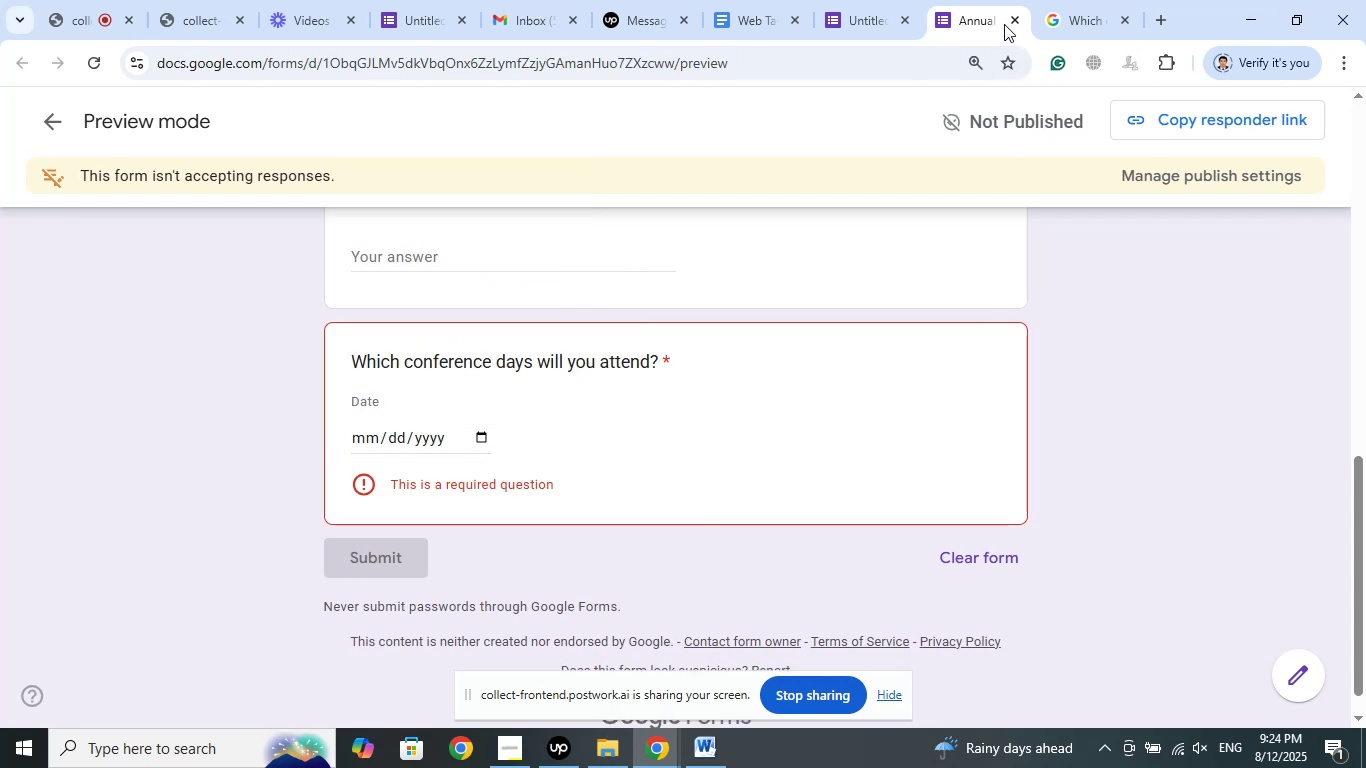 
left_click([1012, 16])
 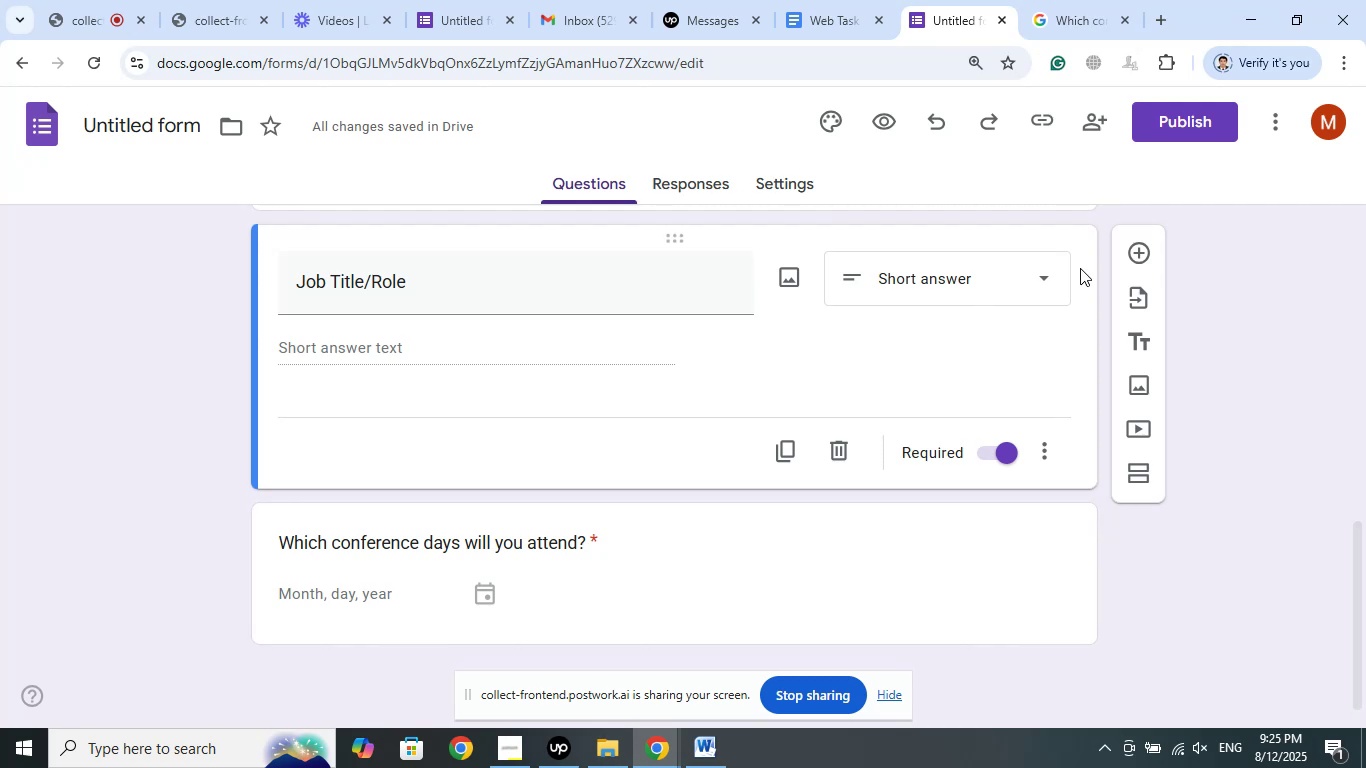 
wait(44.44)
 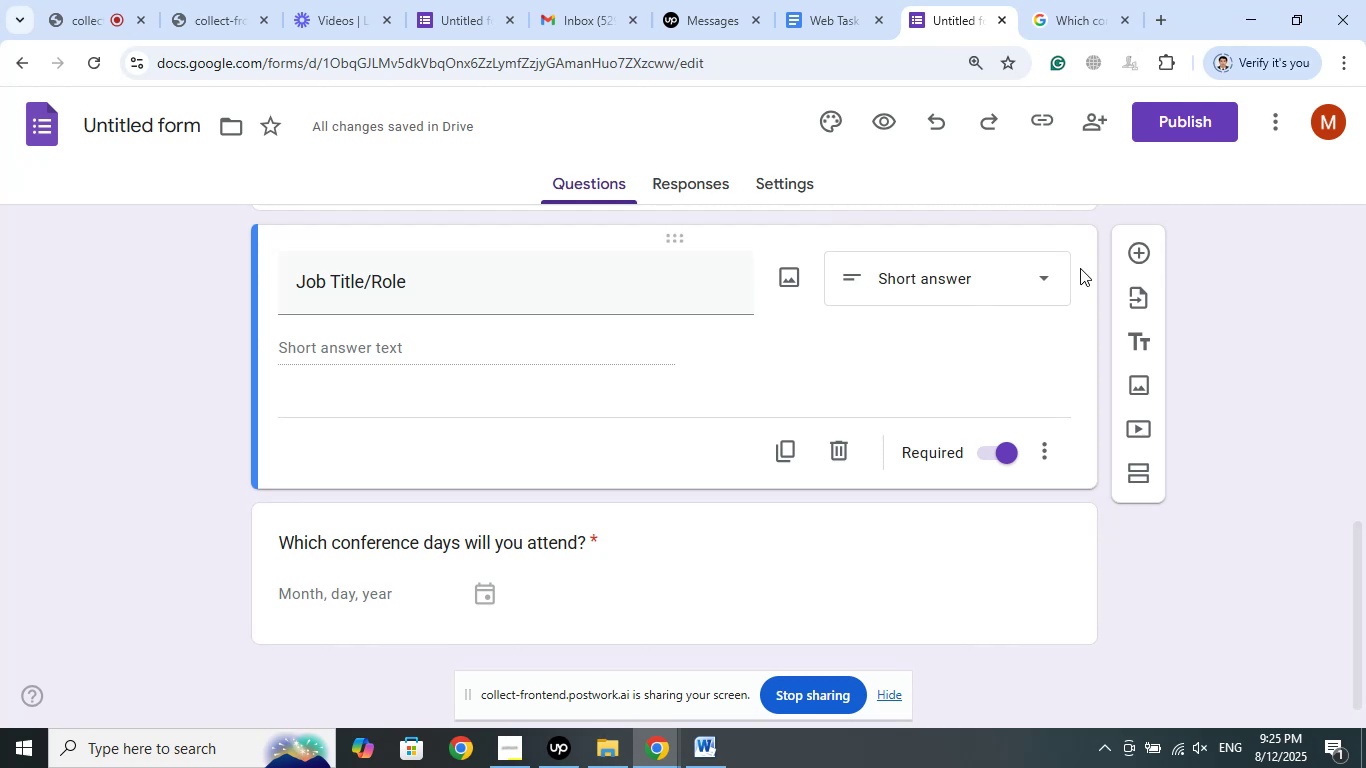 
left_click([659, 756])
 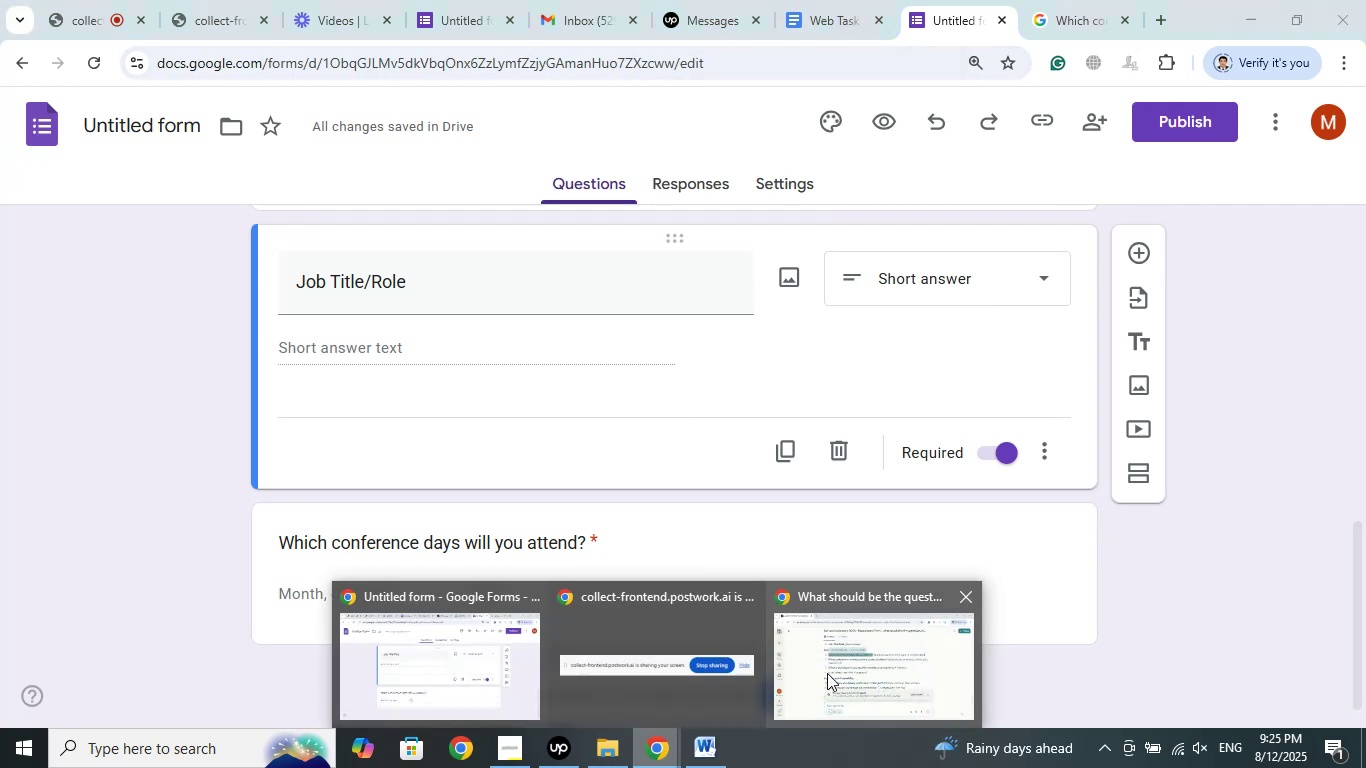 
left_click([835, 670])
 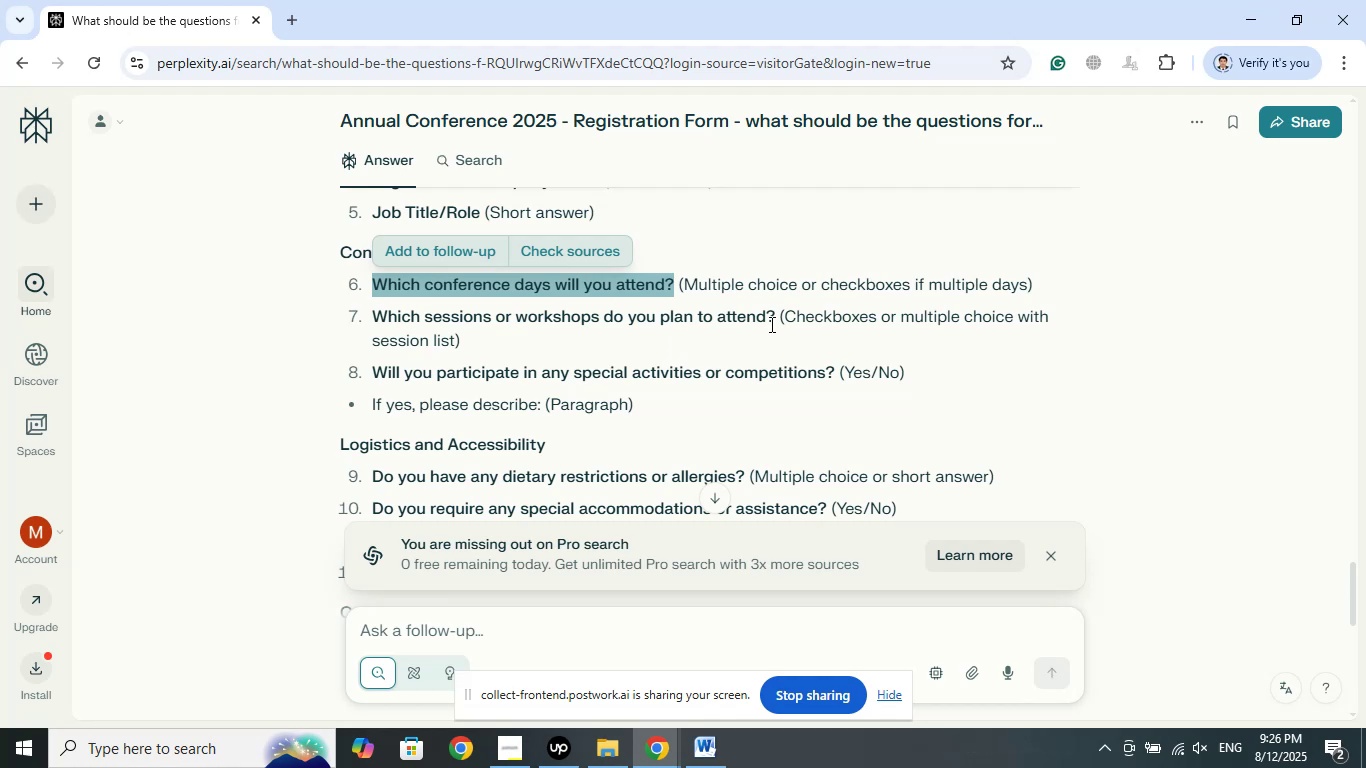 
wait(61.44)
 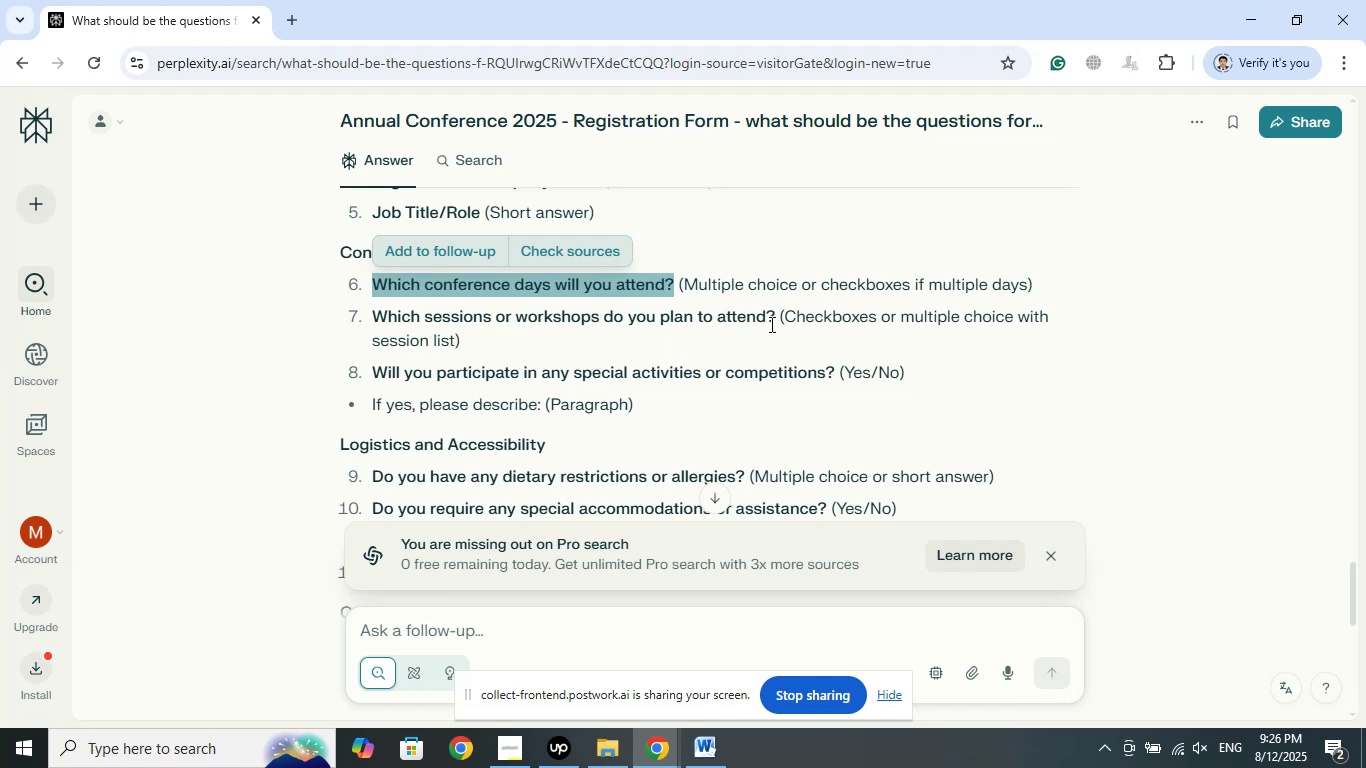 
right_click([376, 315])
 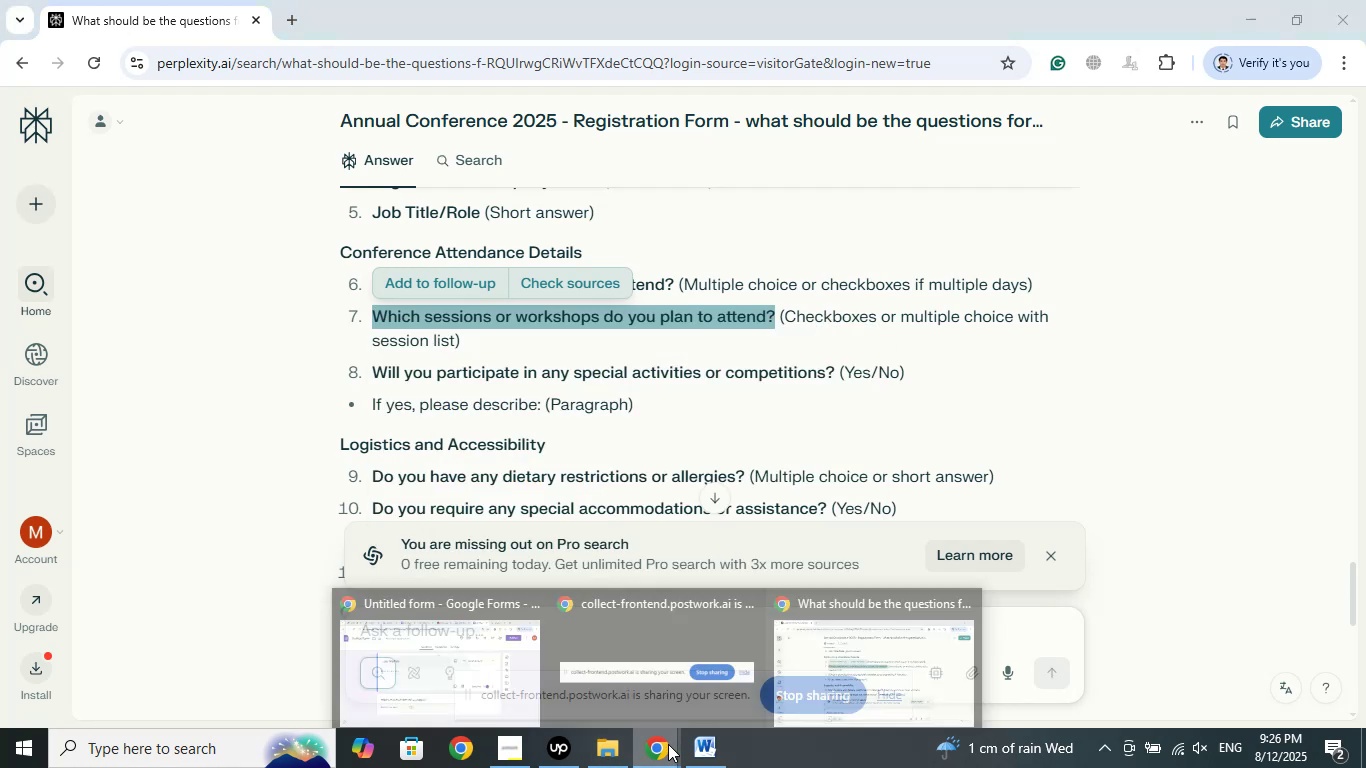 
left_click([513, 654])
 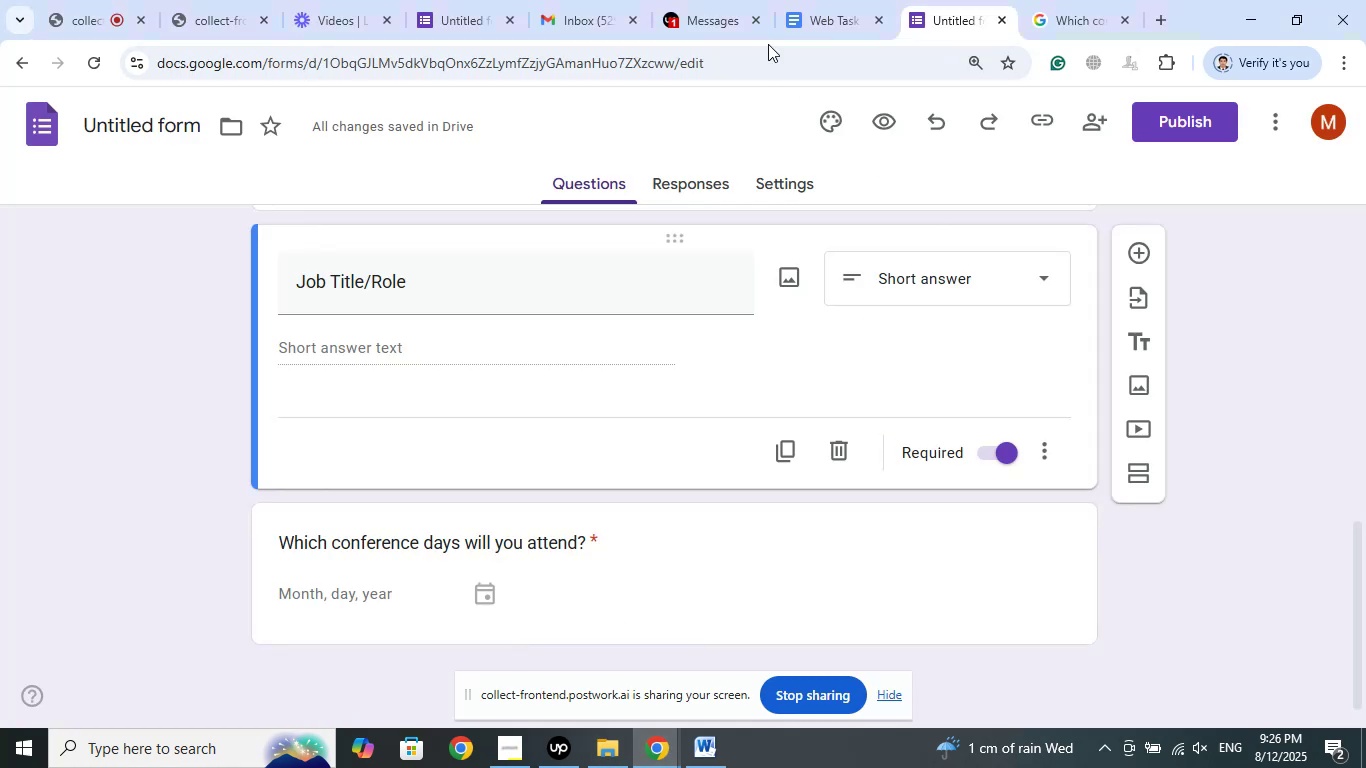 
left_click([697, 0])
 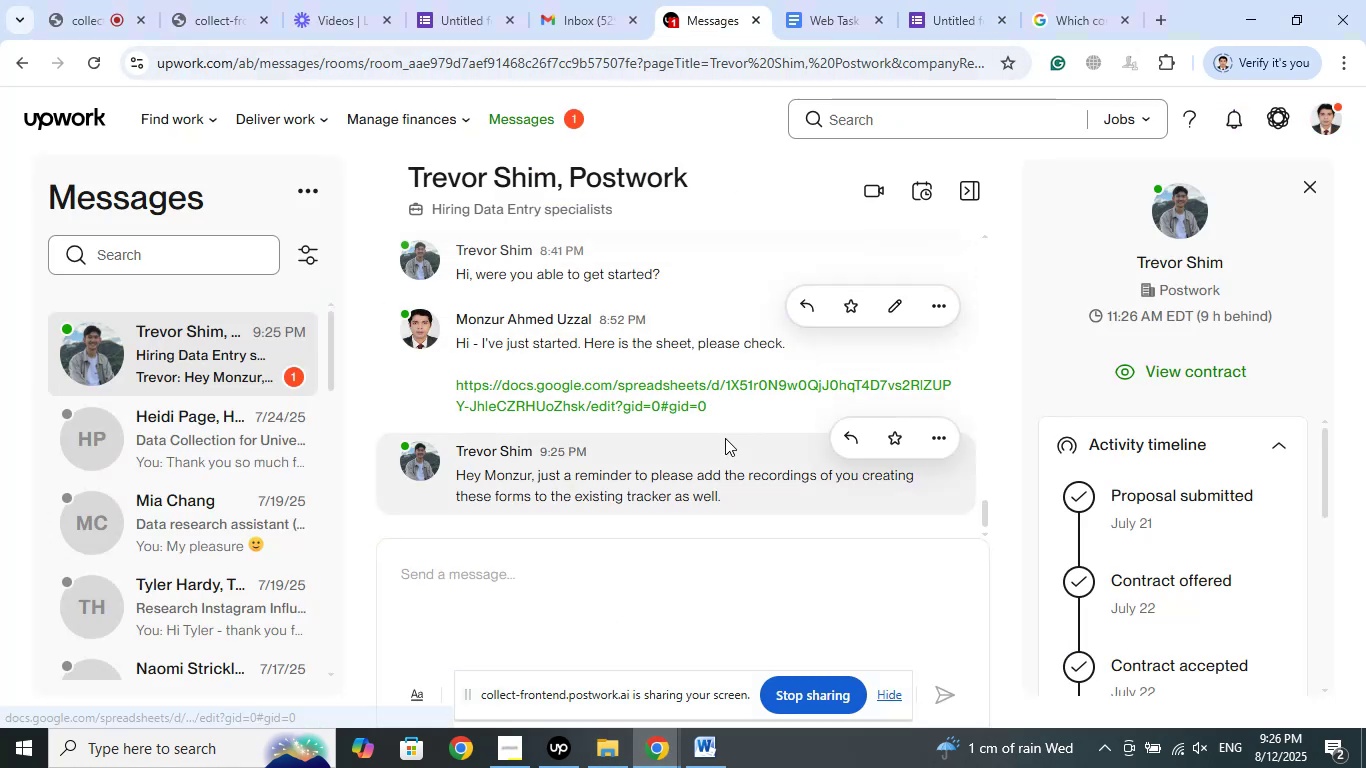 
scroll: coordinate [795, 494], scroll_direction: down, amount: 2.0
 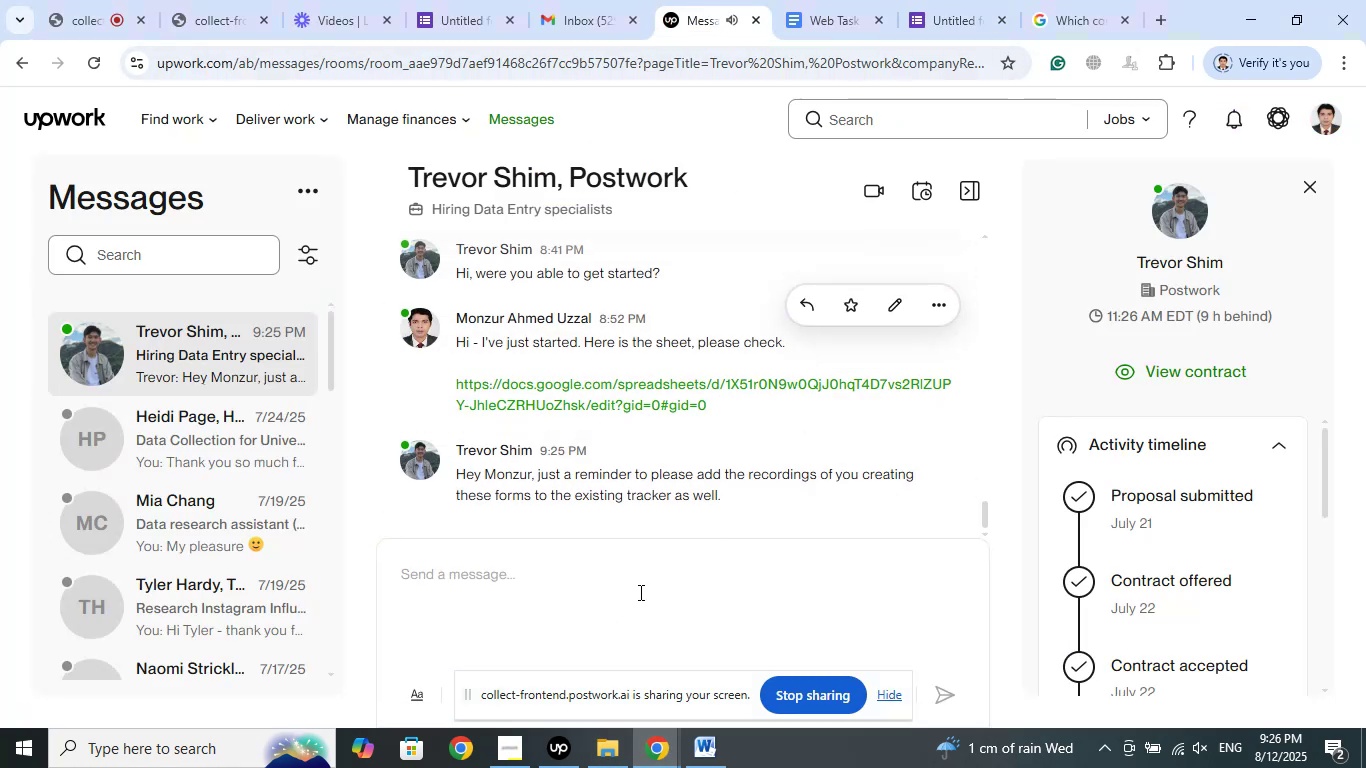 
left_click([639, 592])
 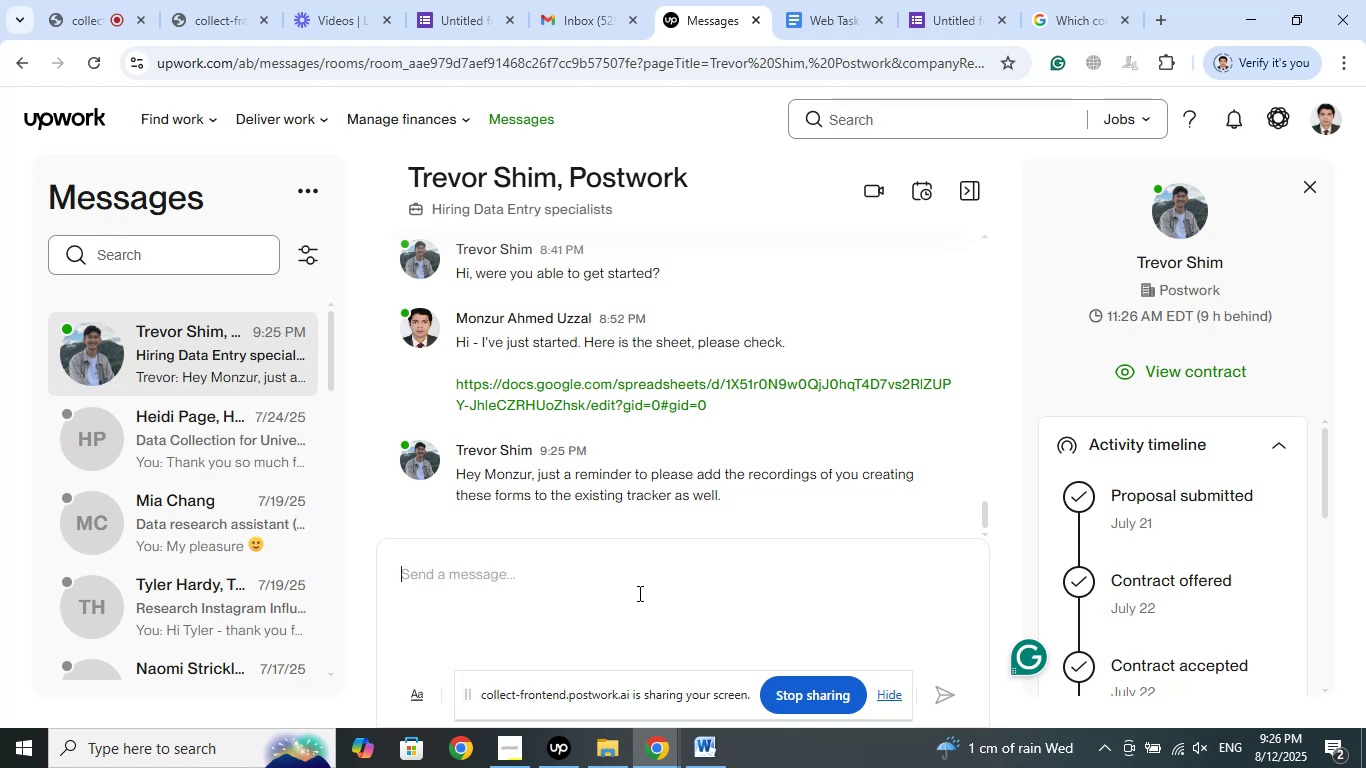 
wait(10.43)
 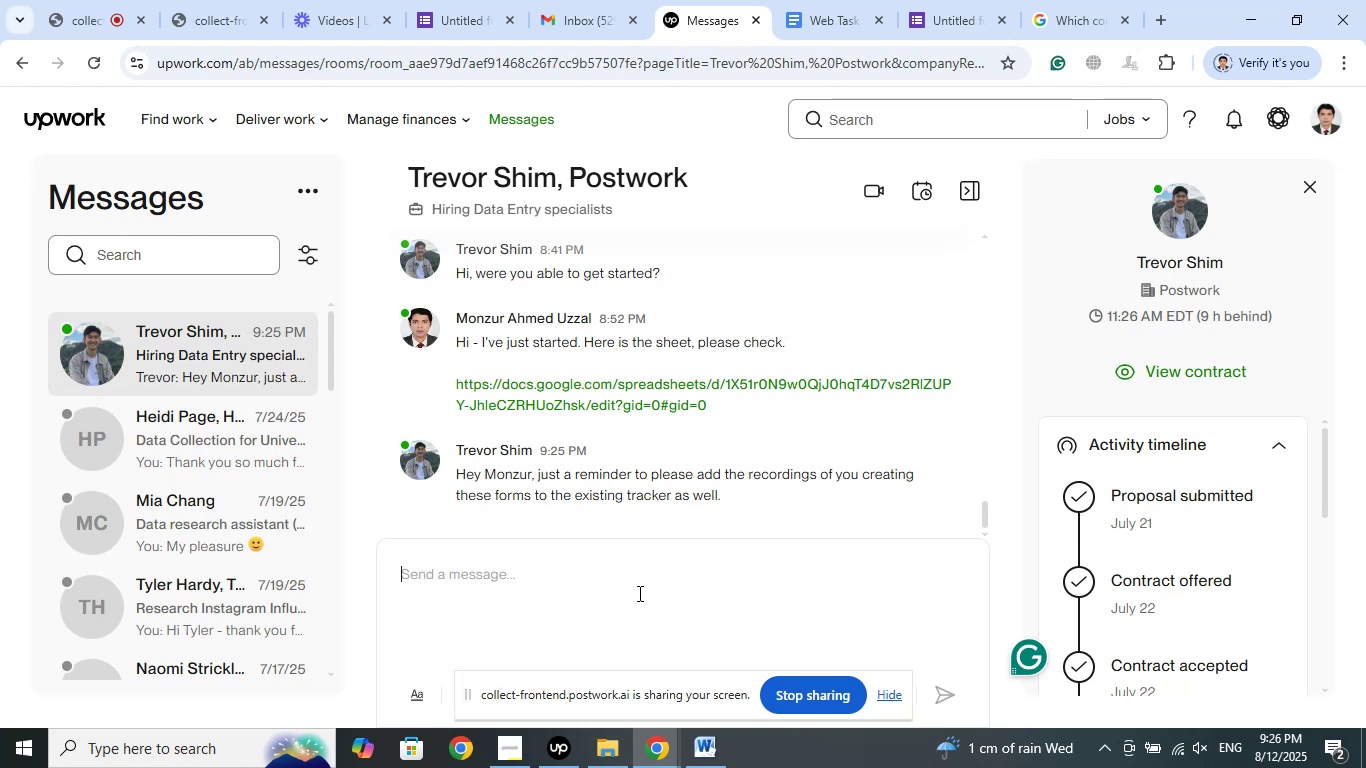 
left_click([82, 0])
 